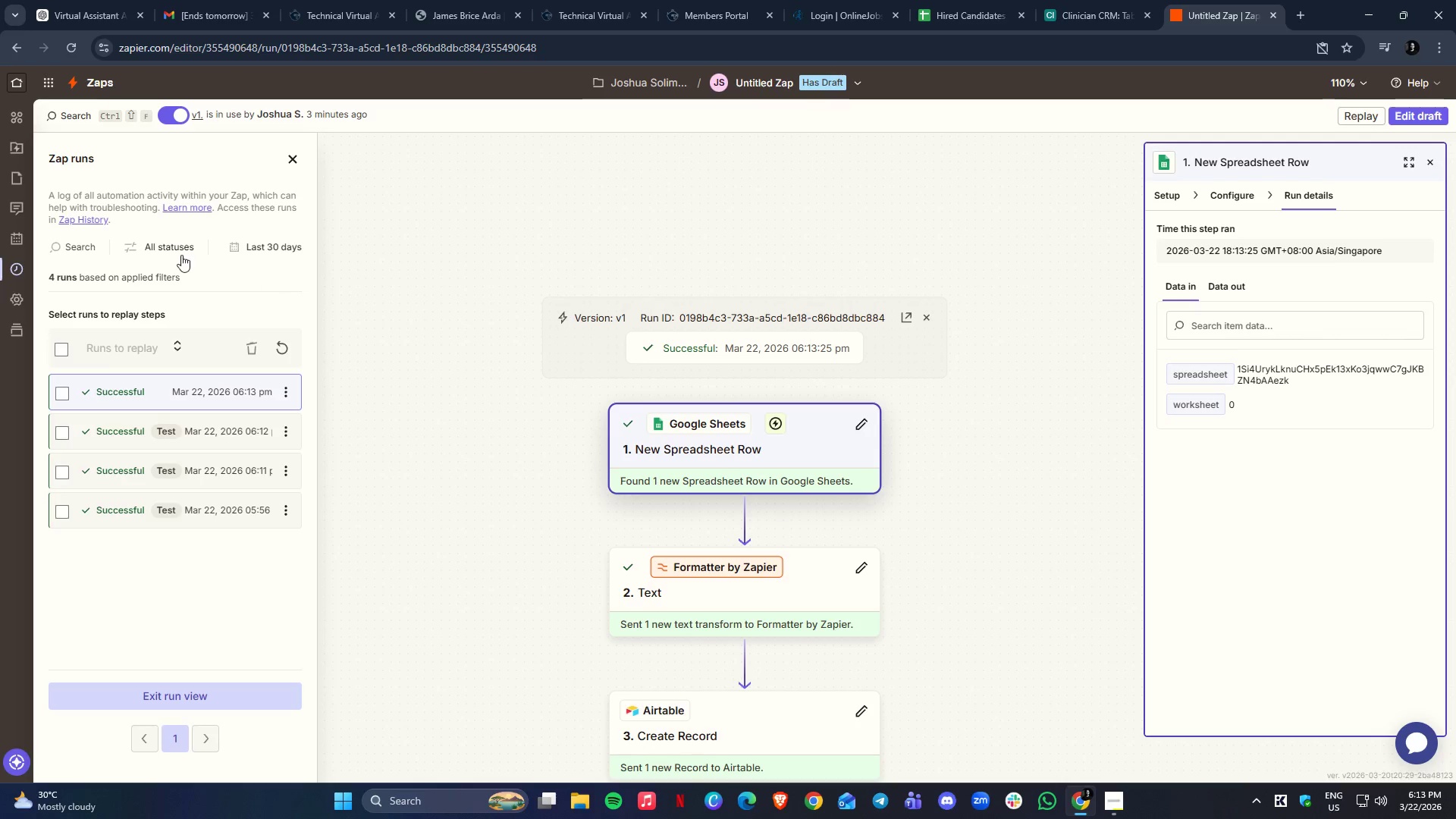 
wait(5.31)
 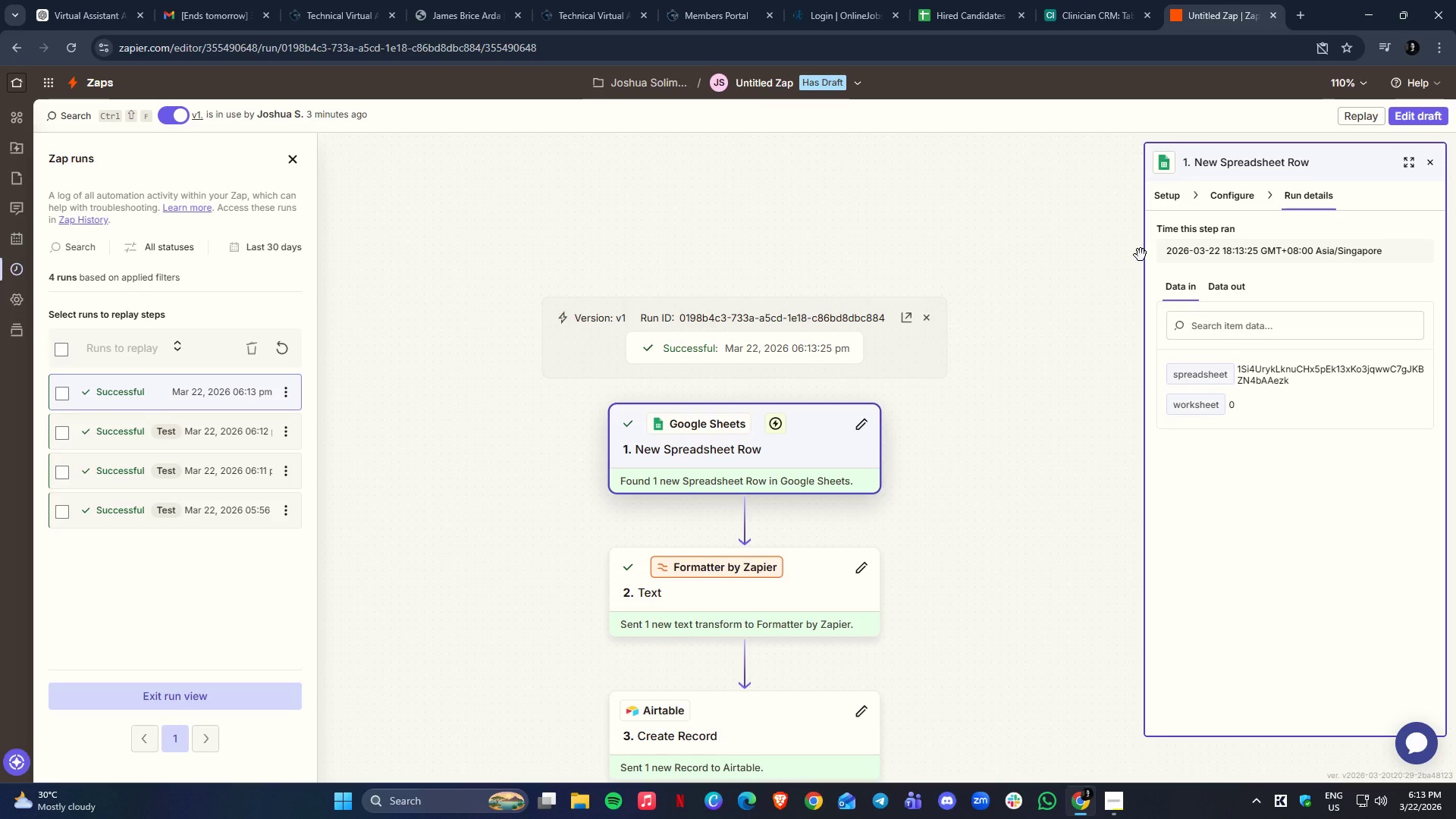 
left_click([217, 695])
 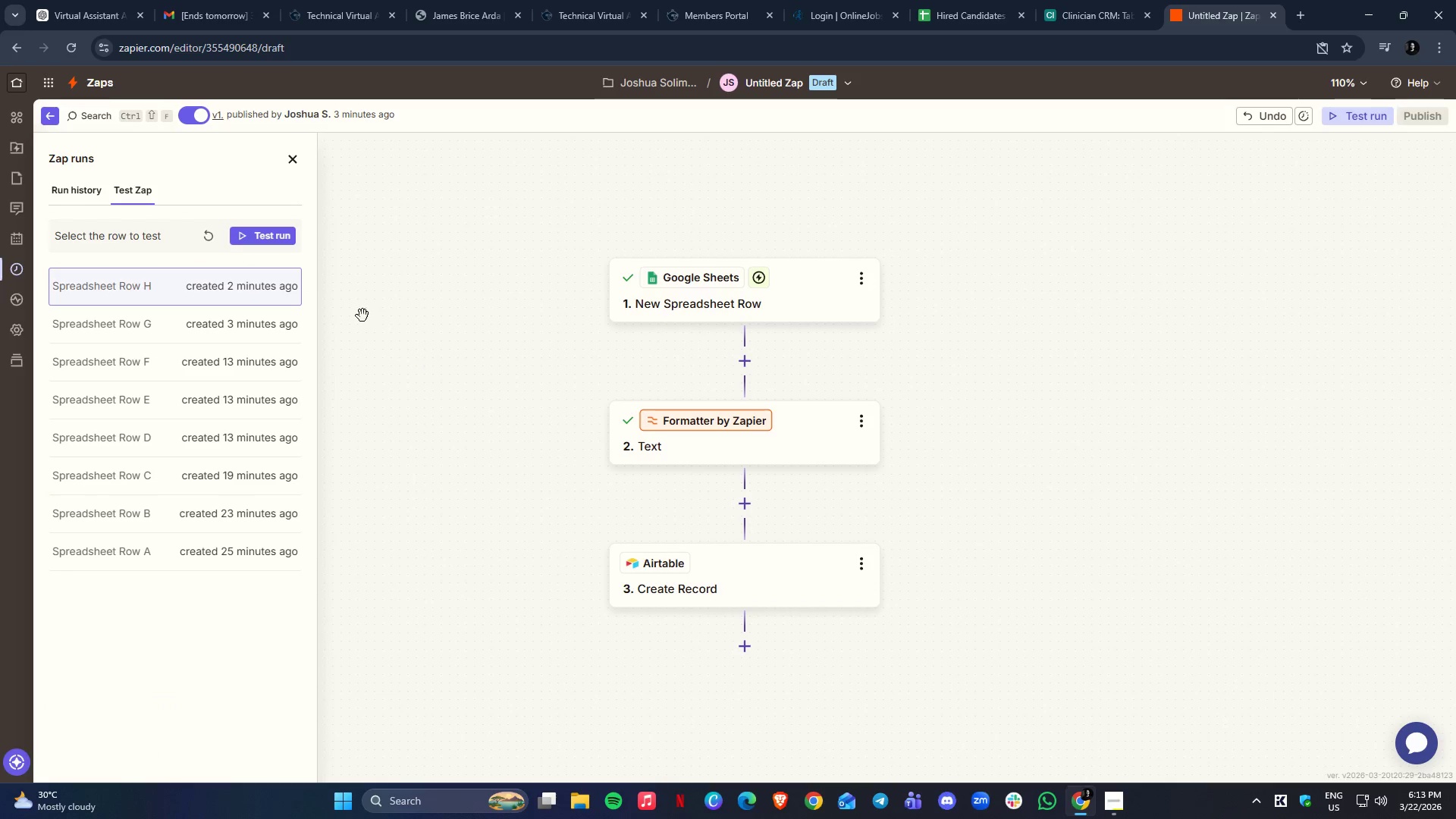 
left_click([281, 231])
 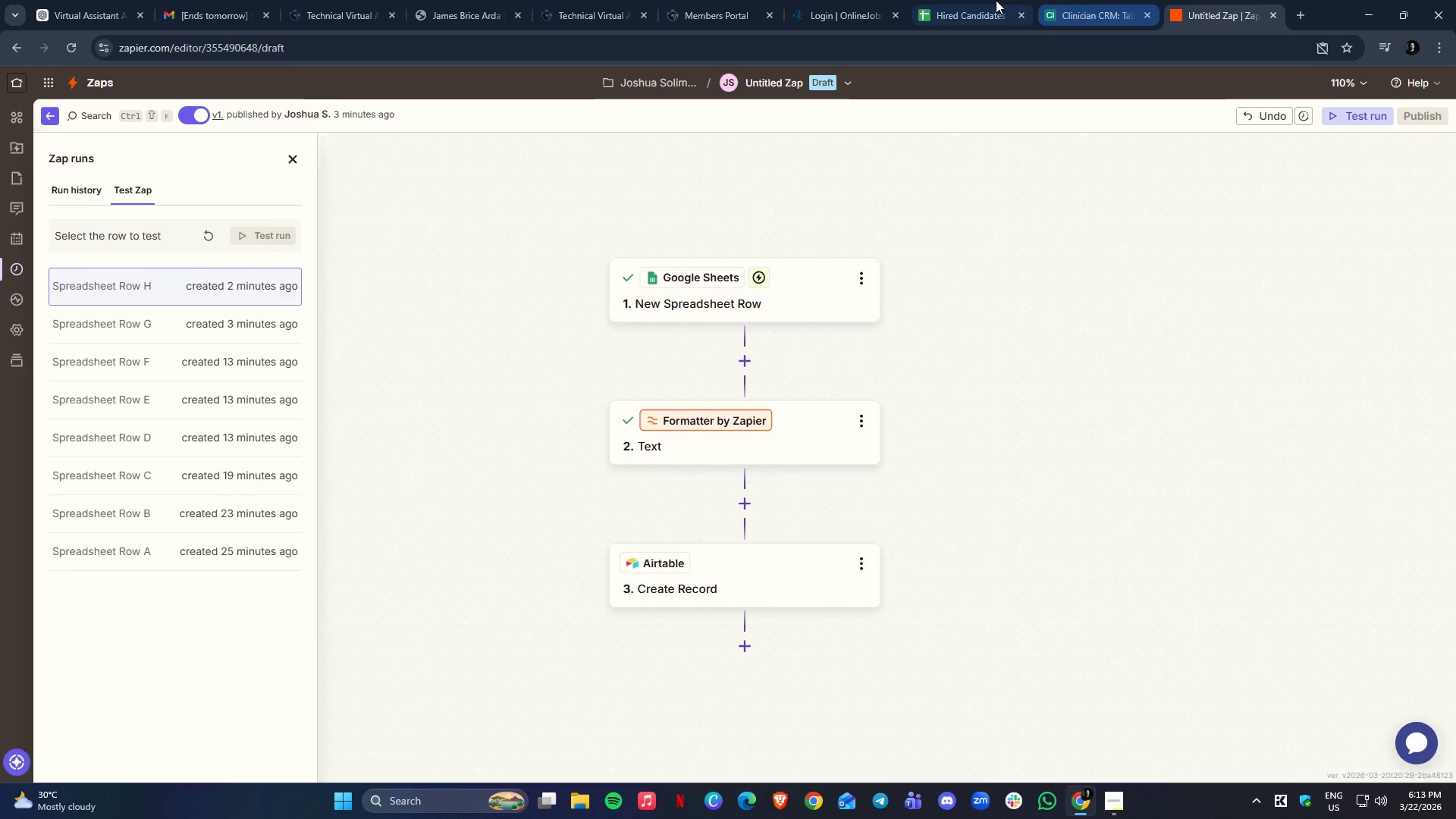 
double_click([1060, 0])
 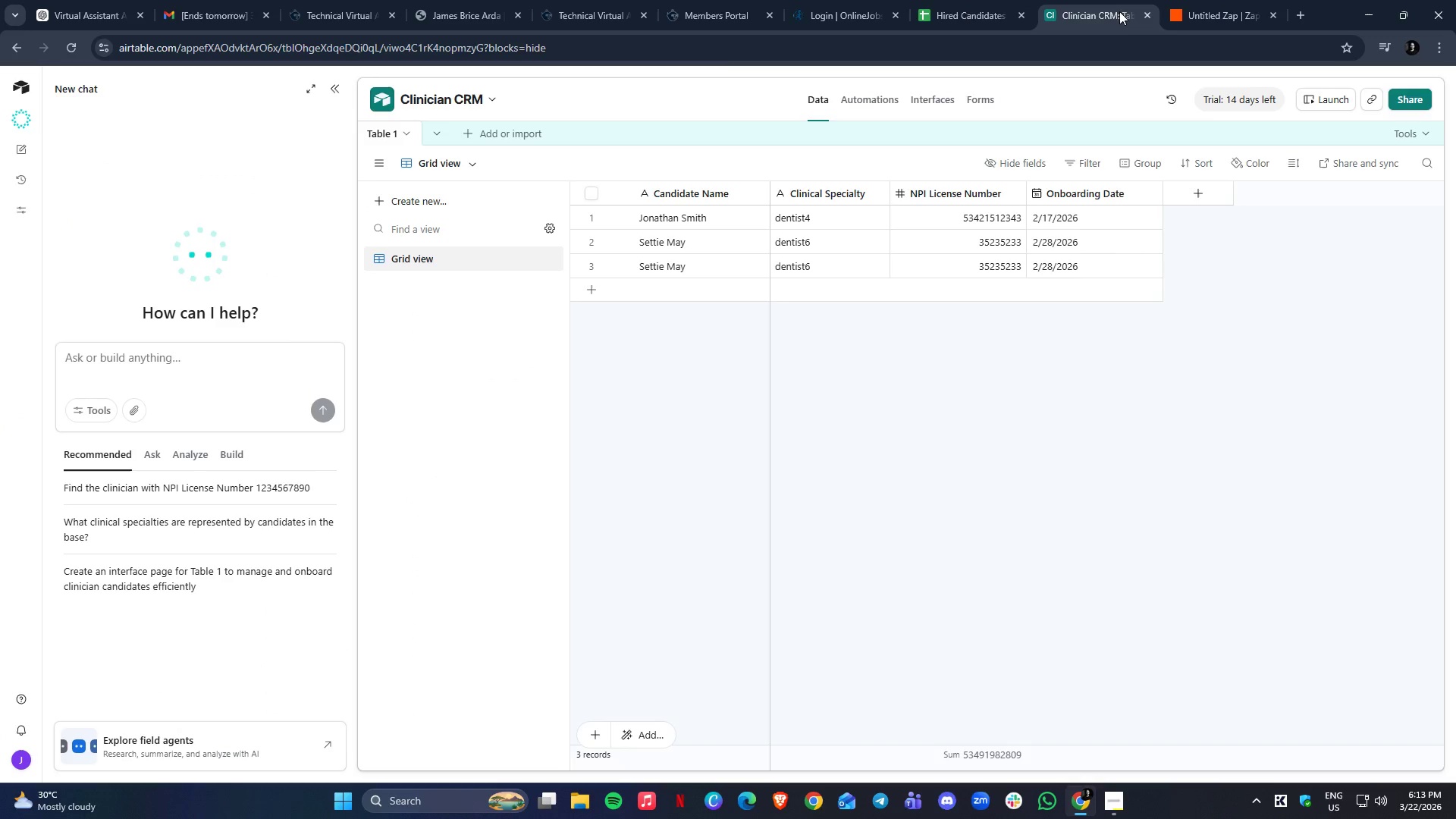 
left_click([1189, 0])
 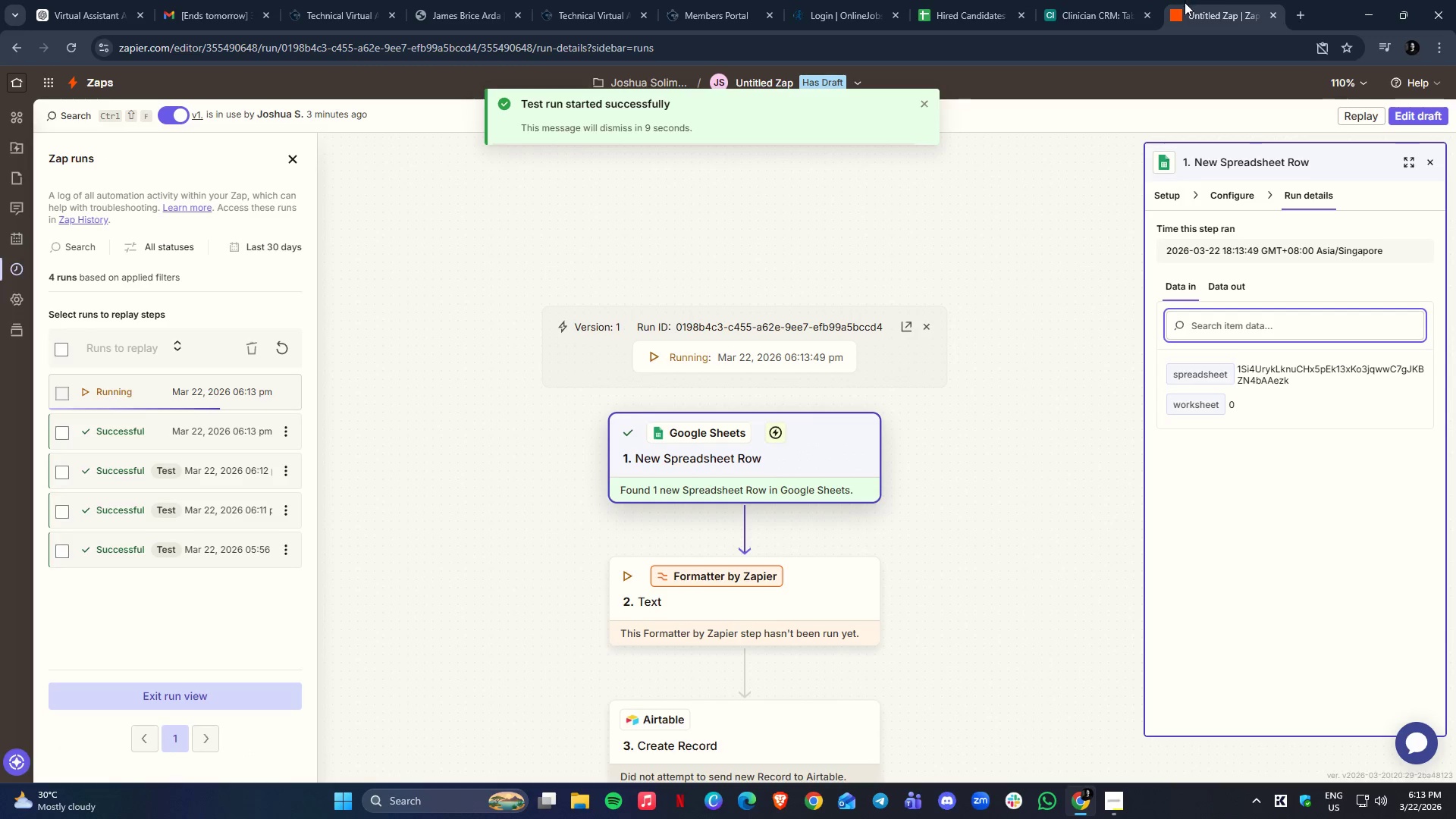 
left_click([1047, 0])
 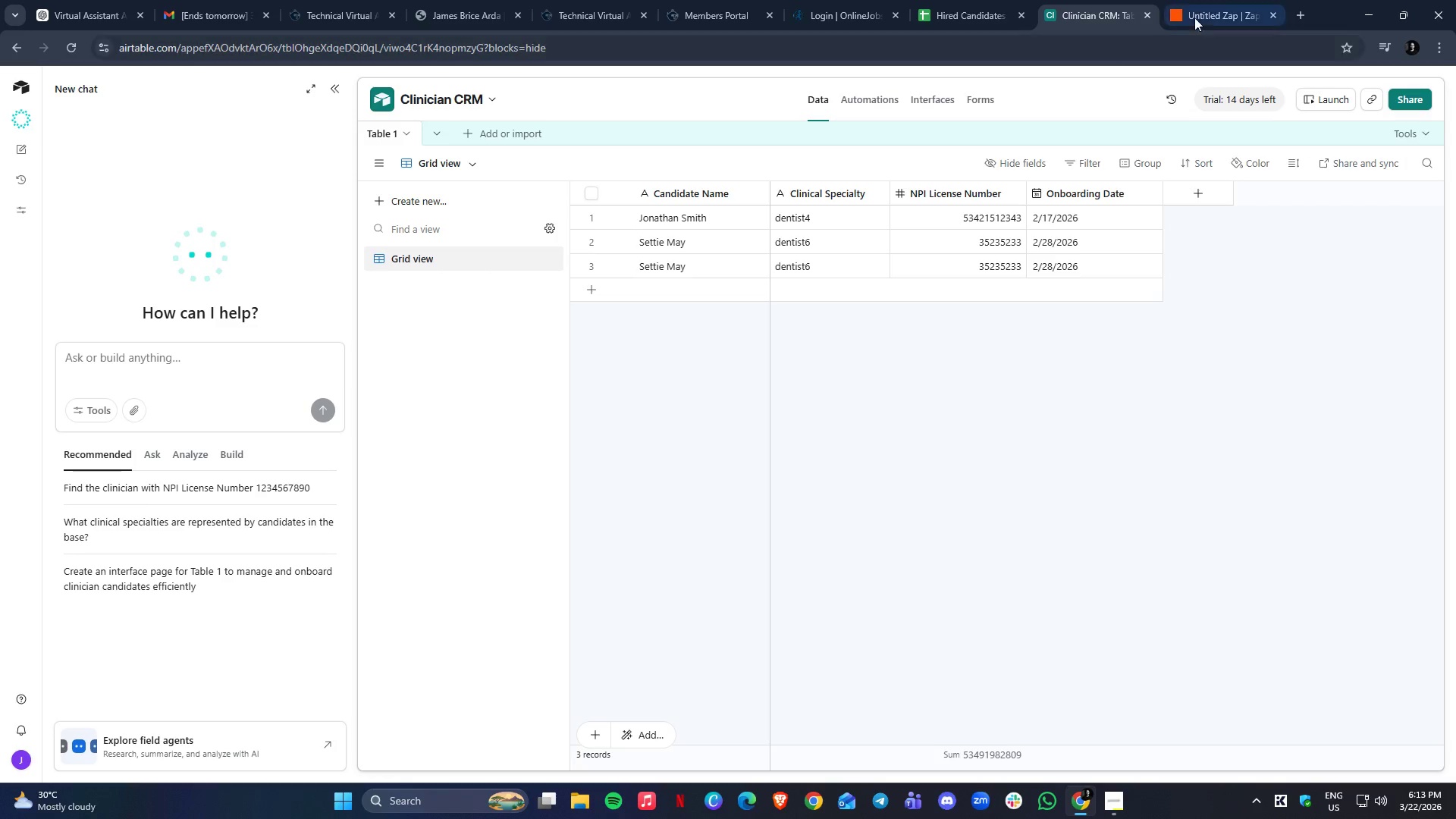 
left_click([1204, 0])
 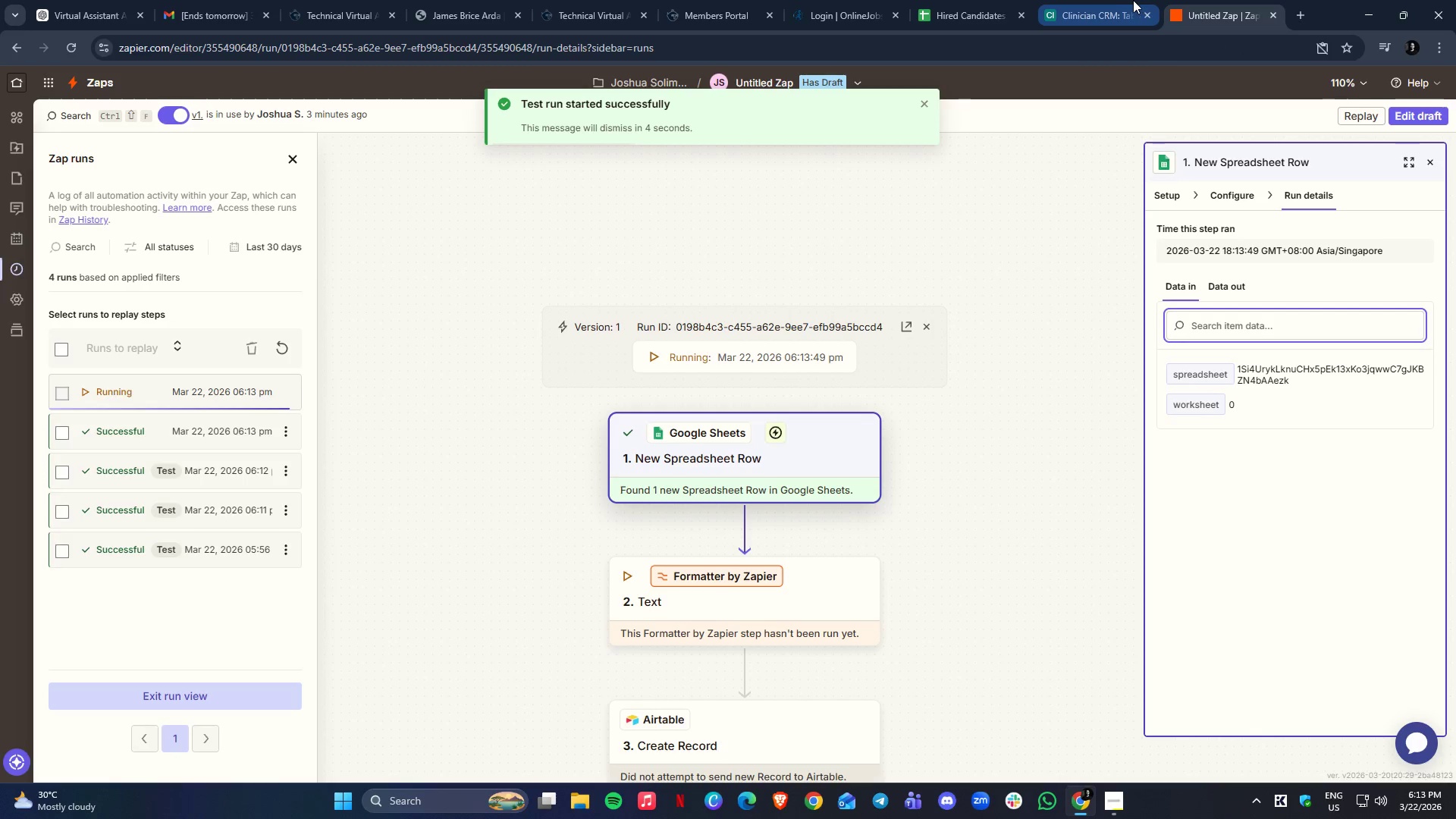 
left_click([1119, 0])
 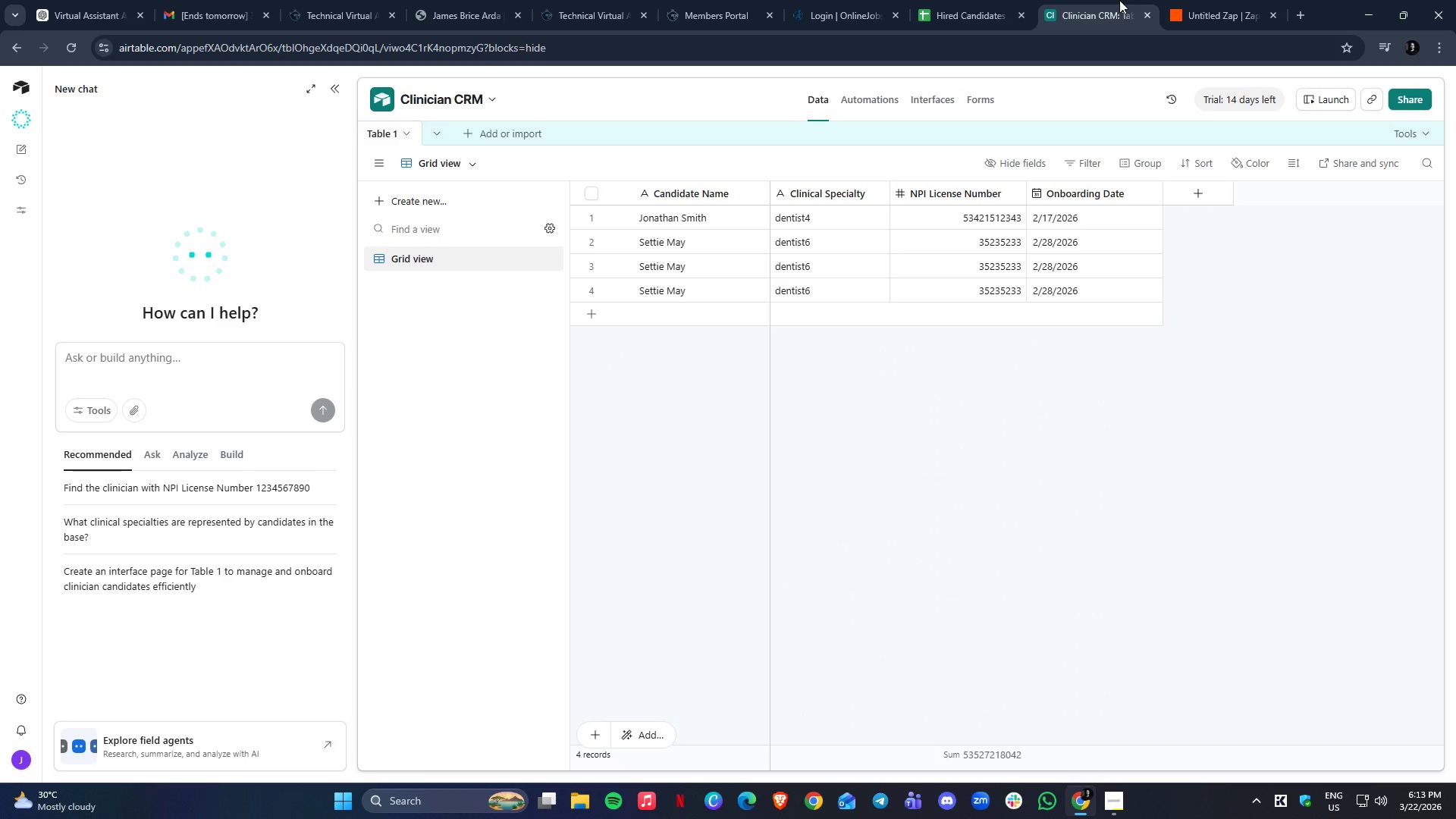 
left_click([1226, 0])
 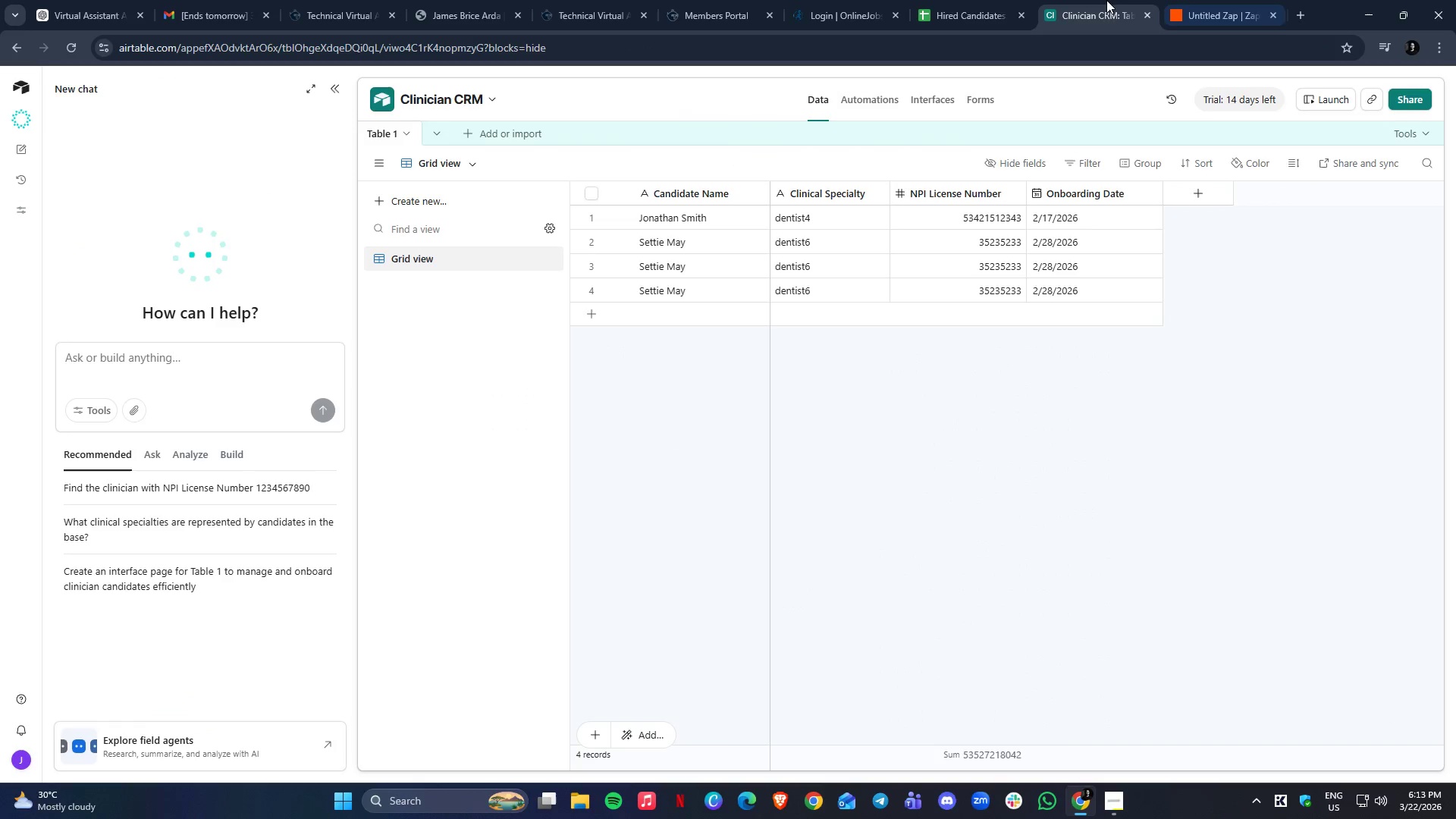 
double_click([967, 0])
 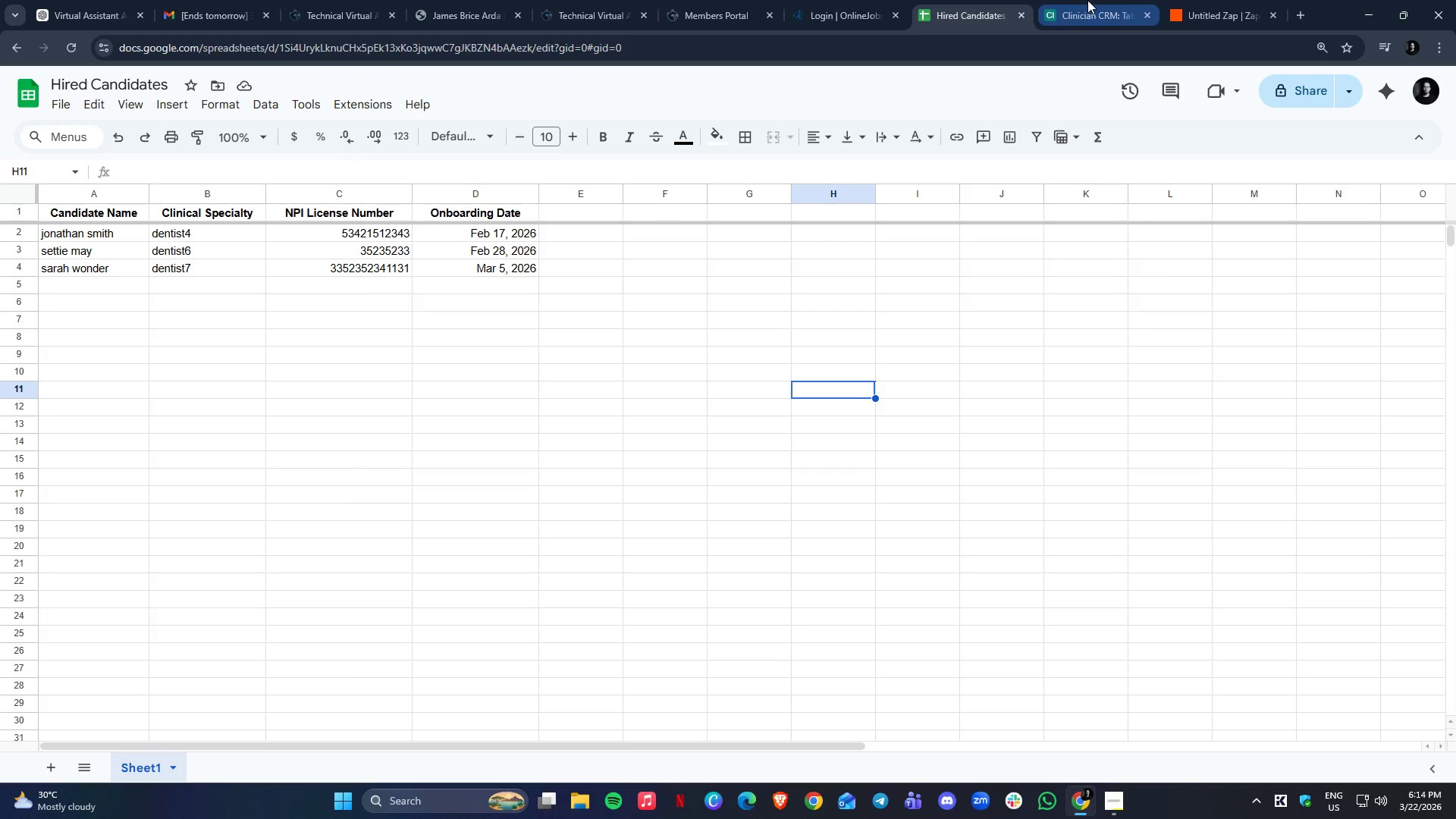 
left_click([1088, 0])
 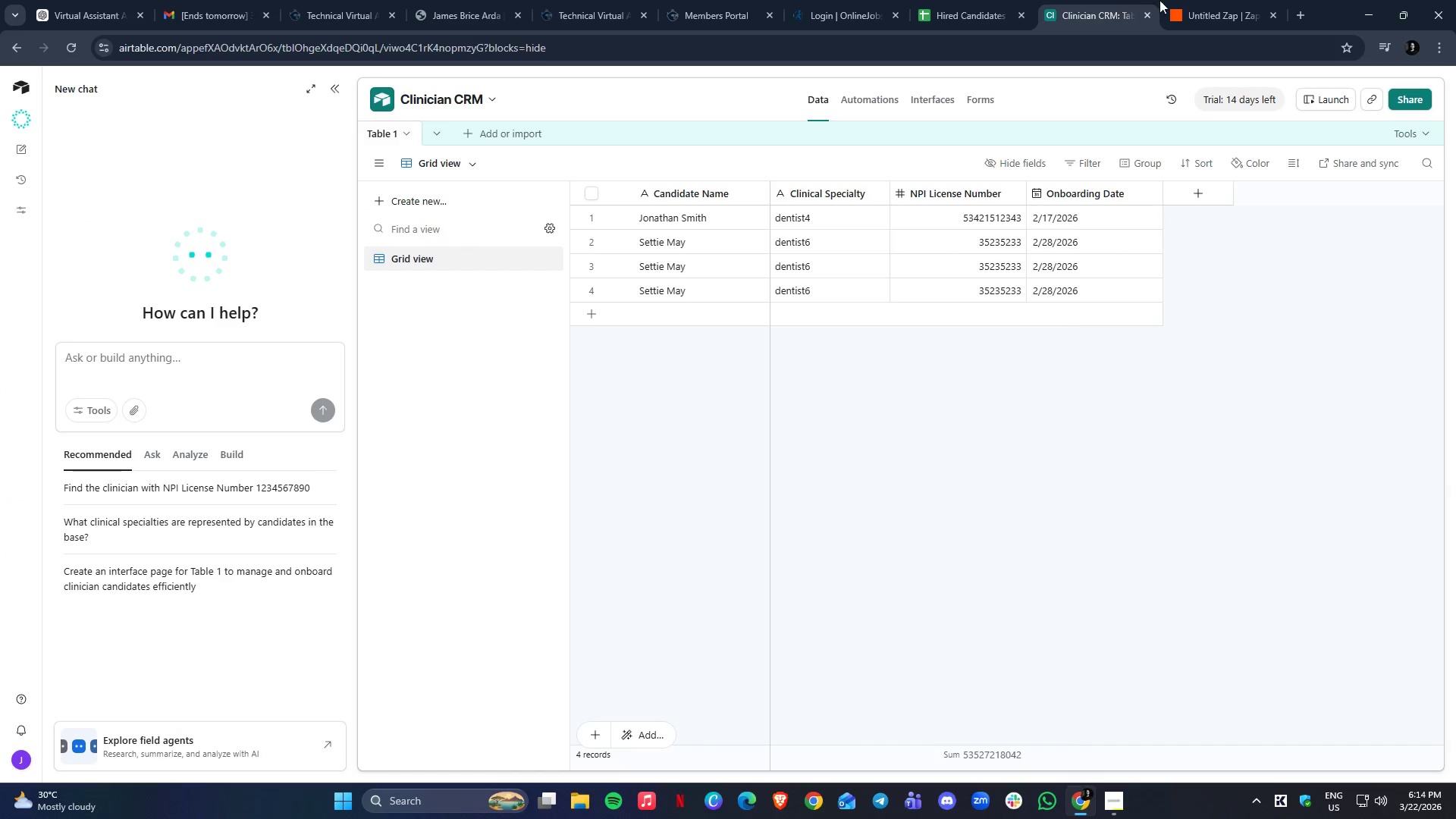 
left_click([1170, 0])
 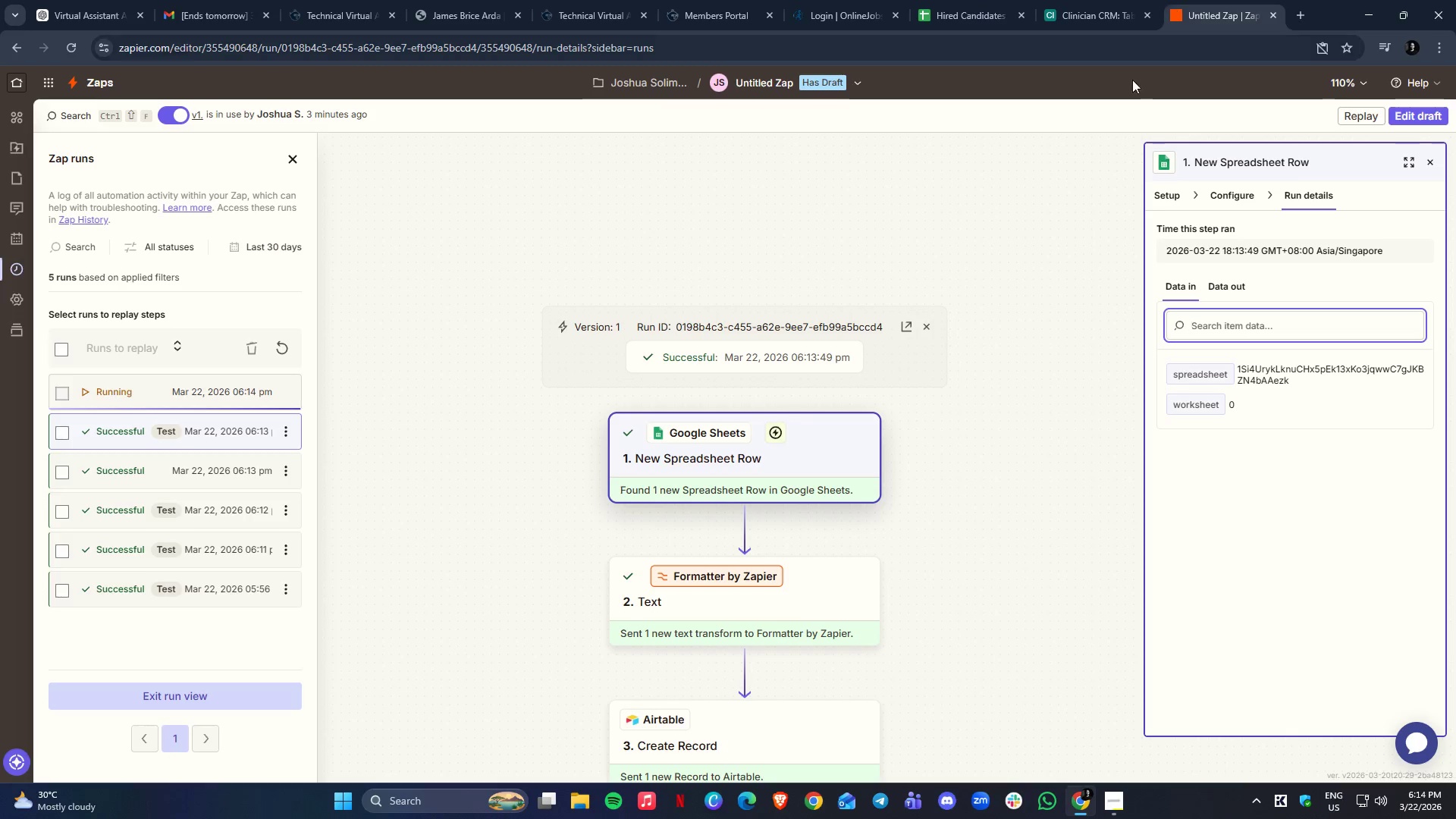 
left_click([1004, 256])
 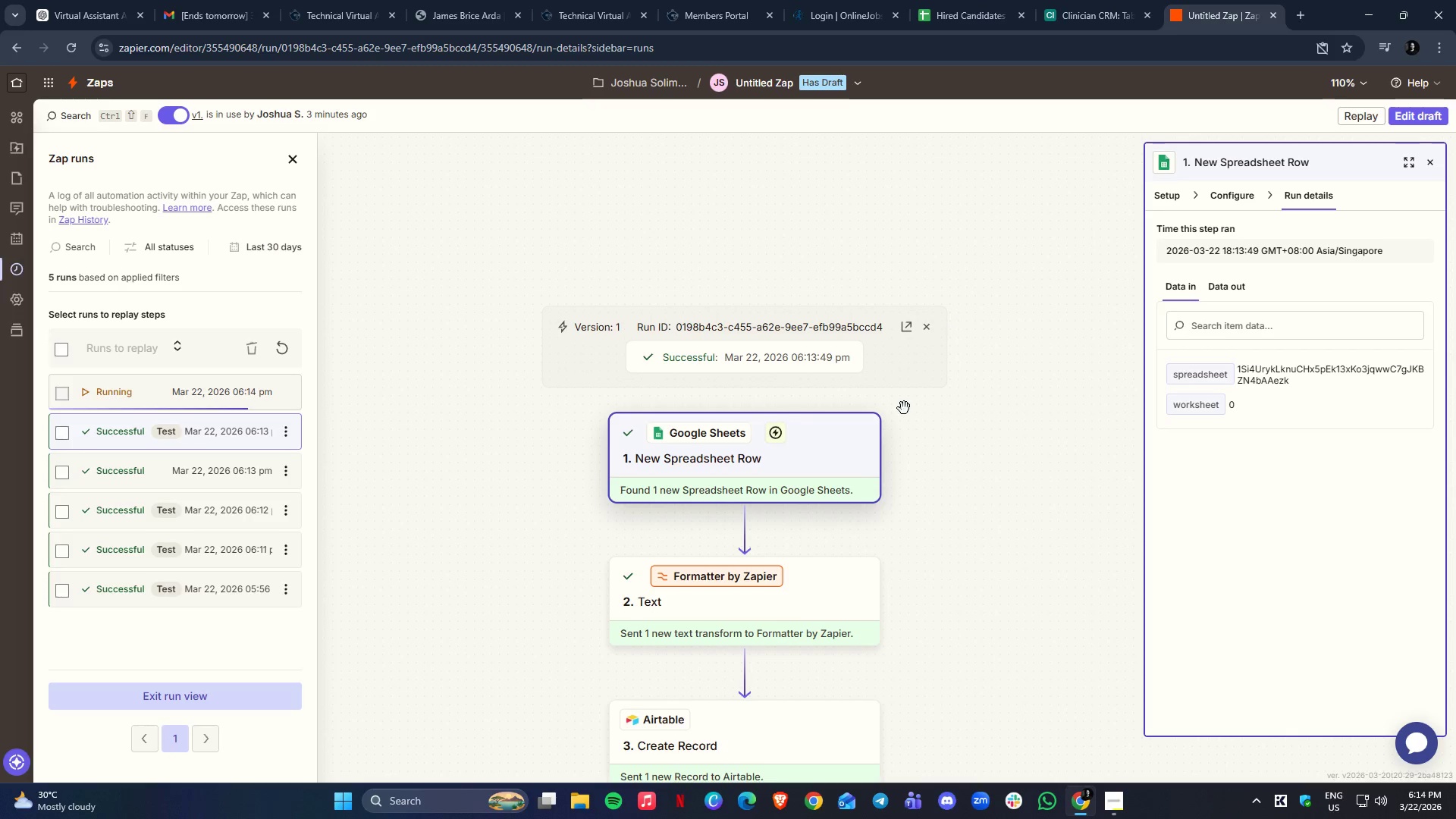 
left_click([833, 475])
 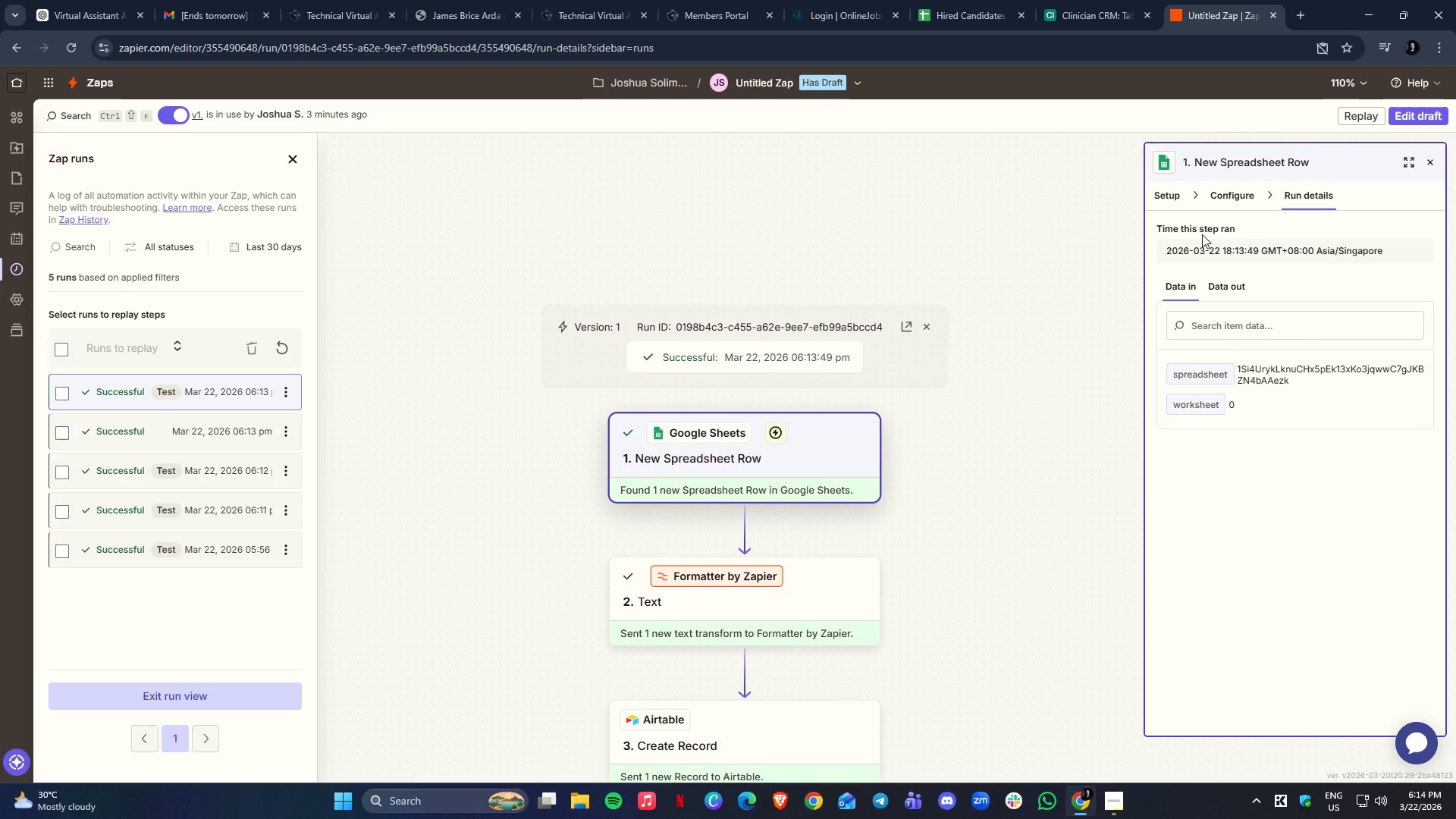 
left_click([1238, 192])
 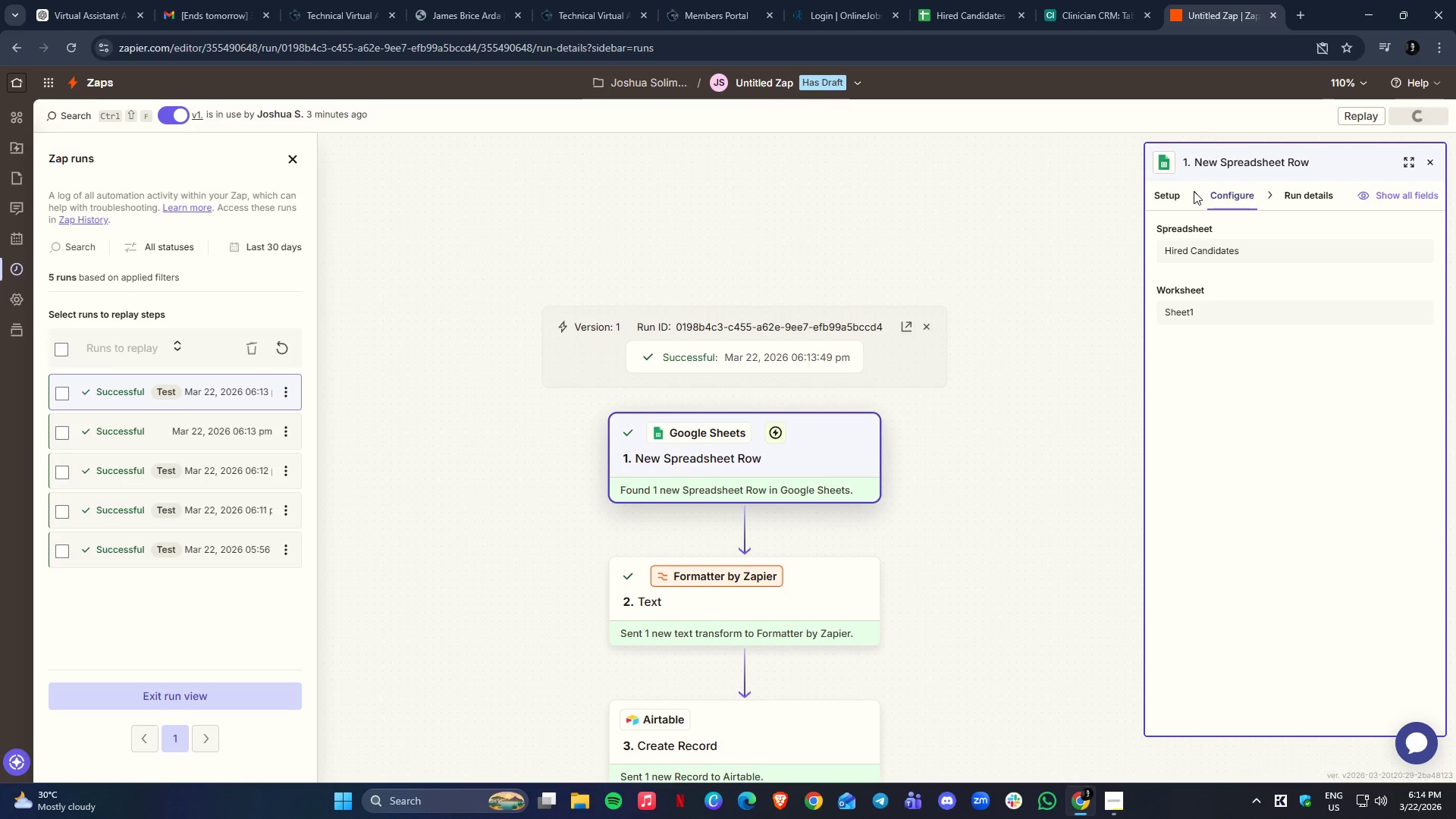 
double_click([1177, 190])
 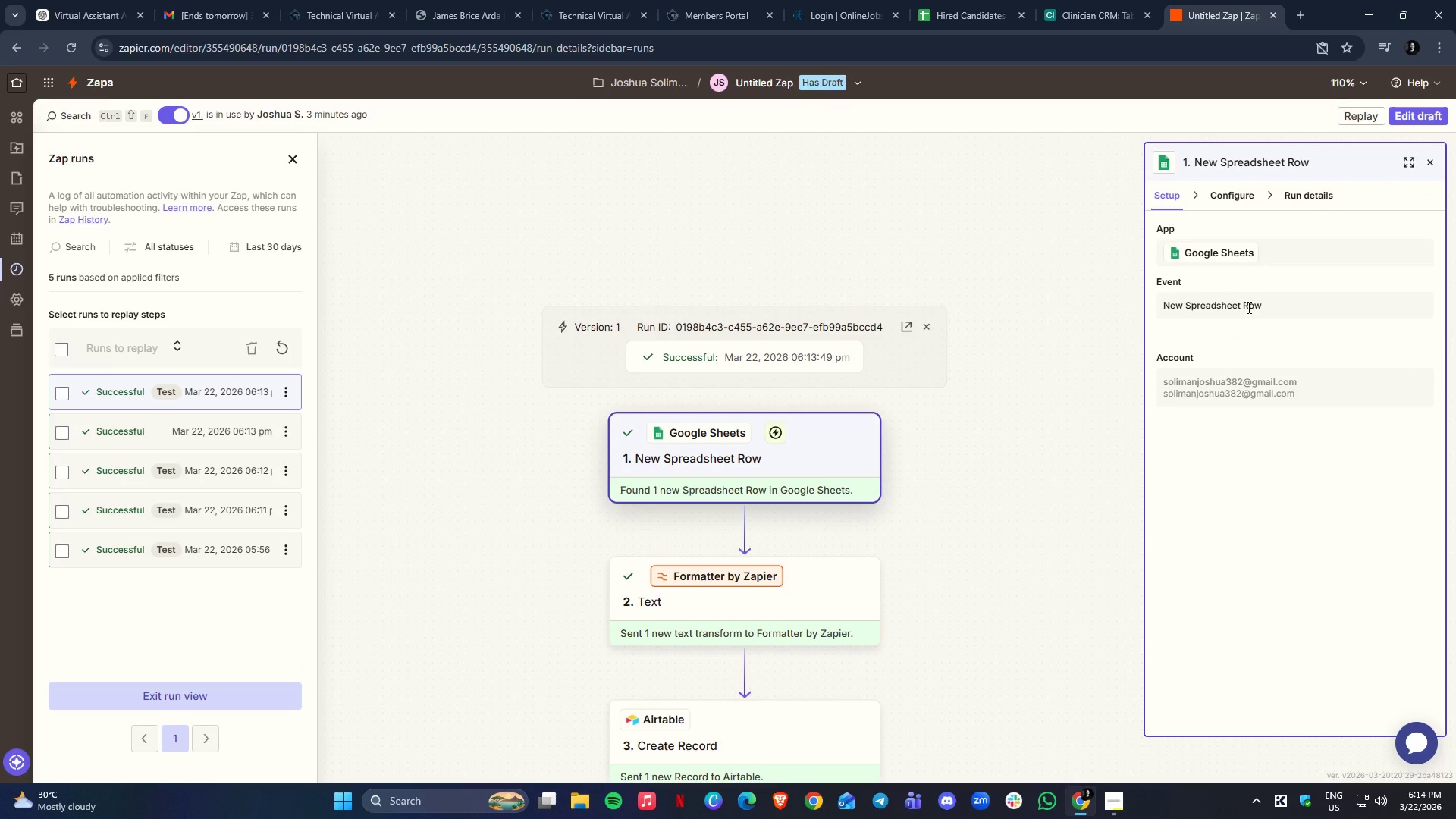 
left_click([1234, 299])
 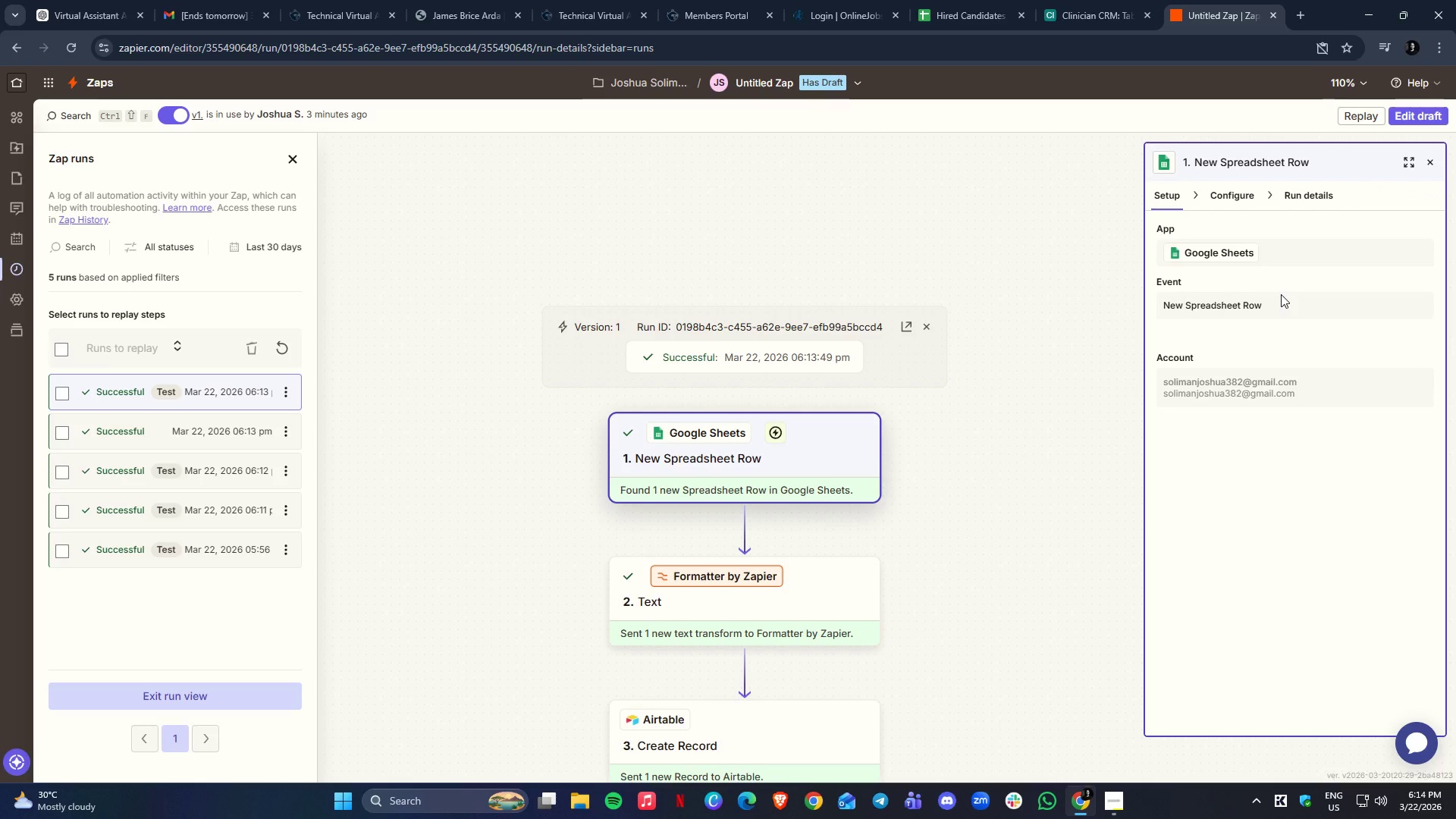 
left_click([1281, 302])
 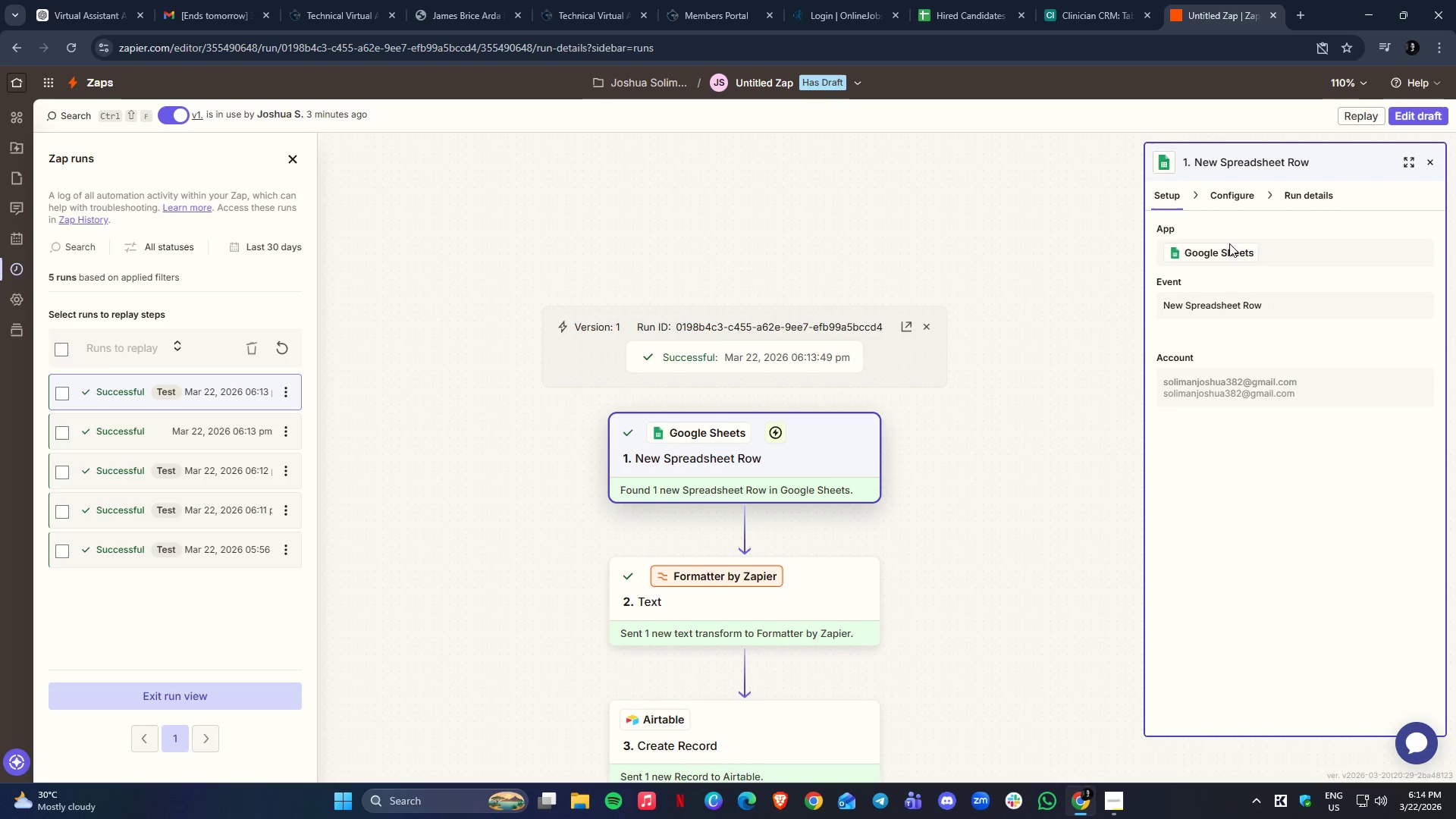 
left_click([1215, 303])
 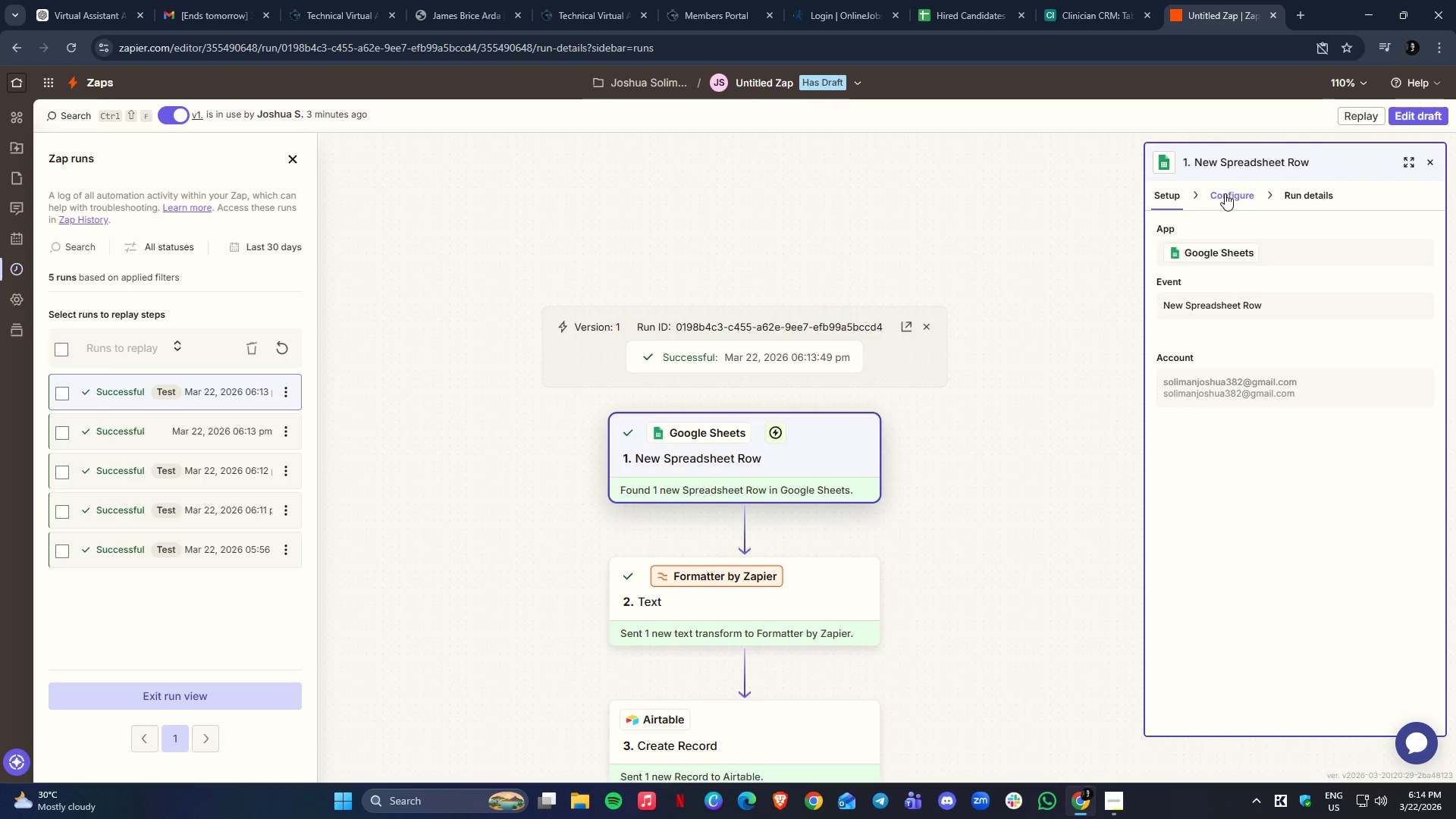 
key(Escape)
 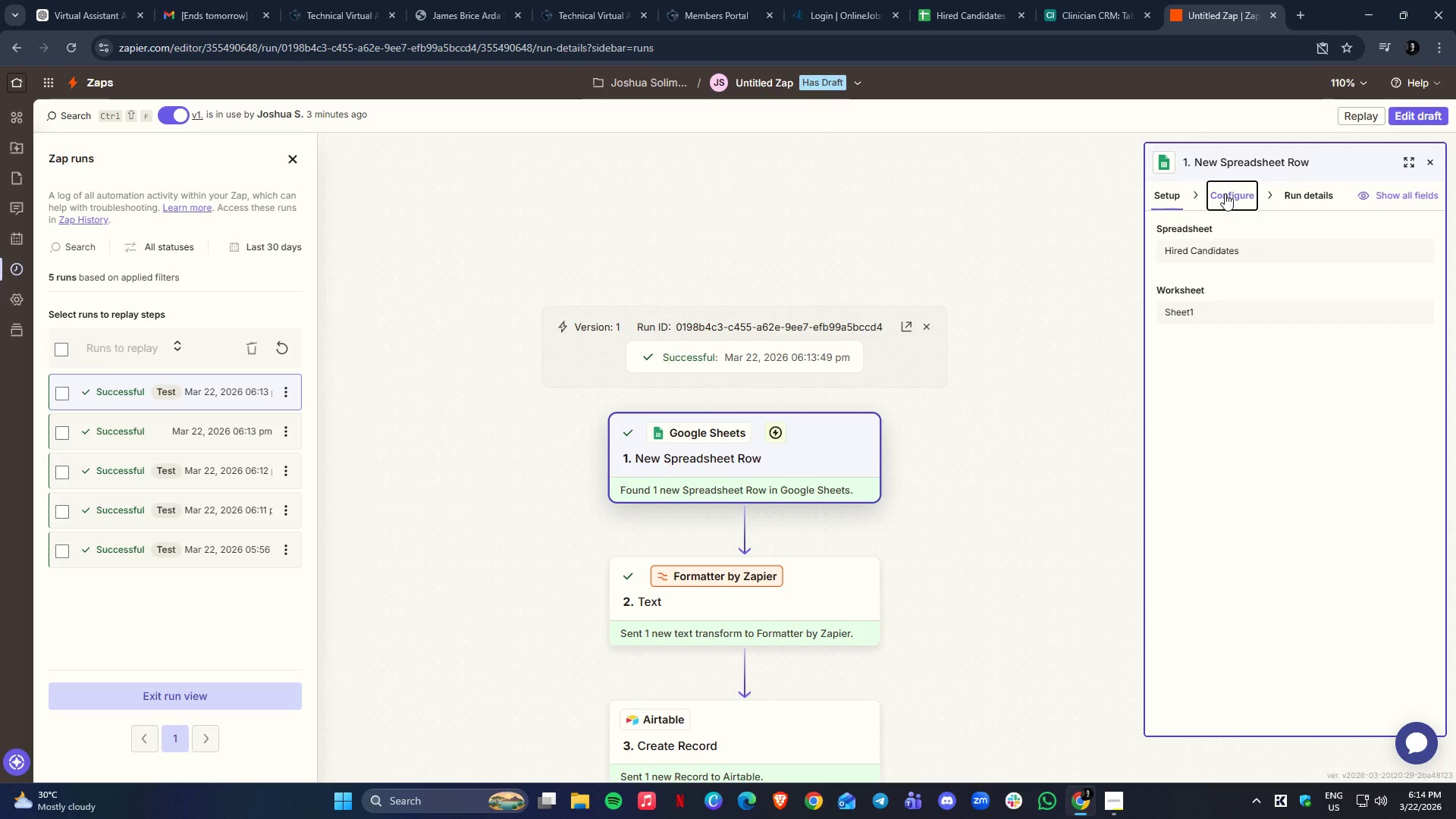 
left_click([1225, 193])
 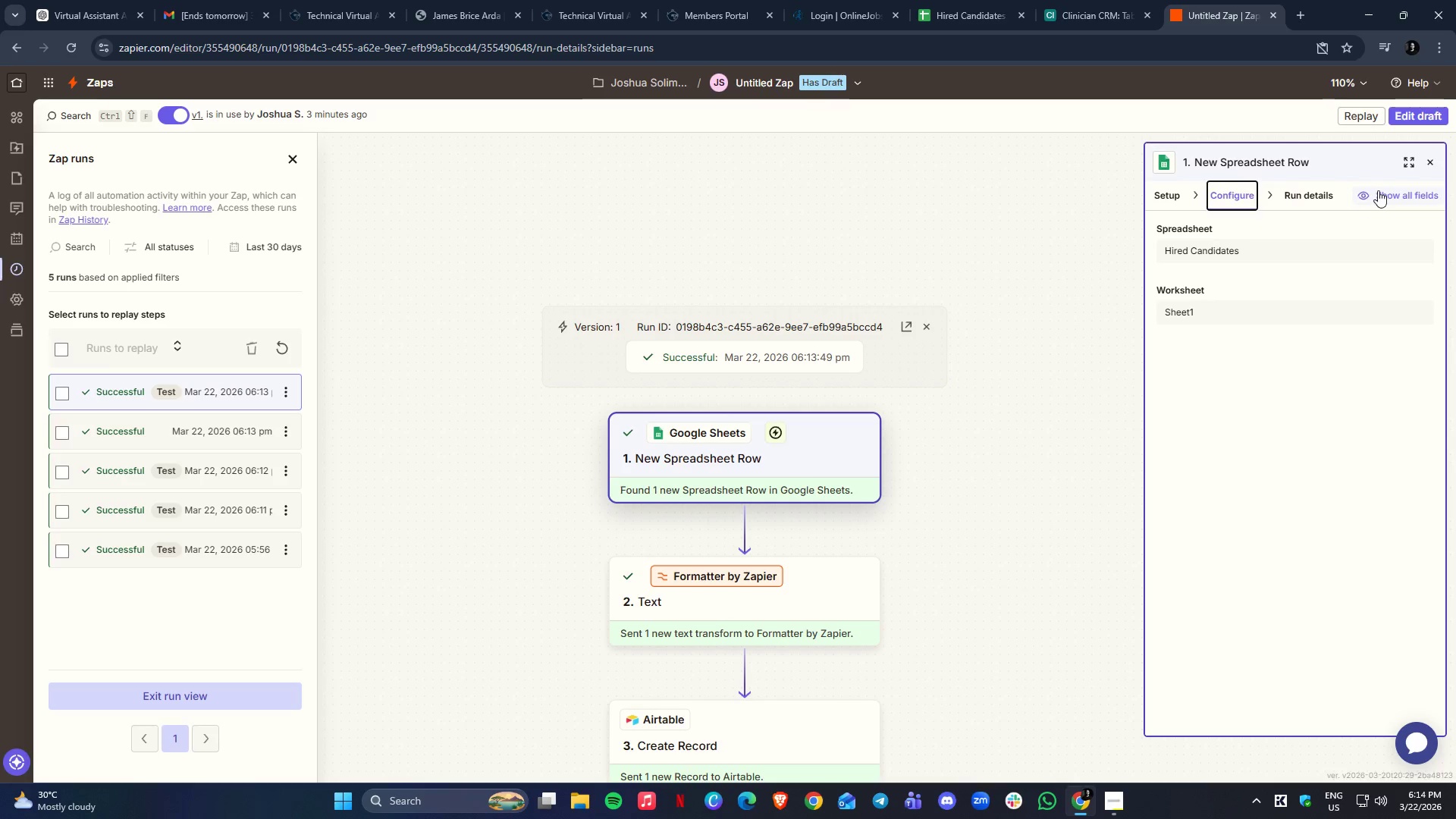 
left_click([1386, 191])
 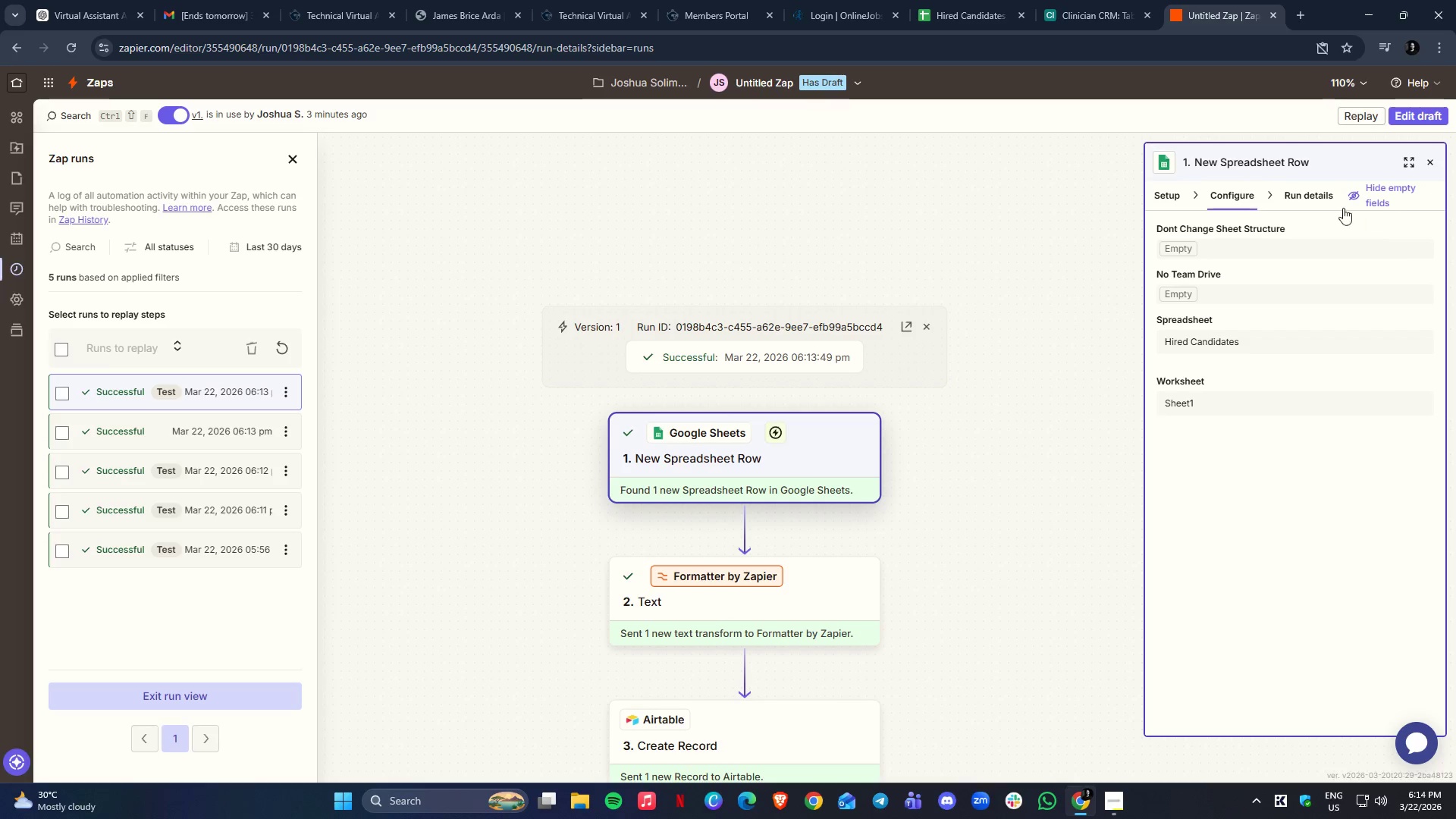 
left_click([1308, 196])
 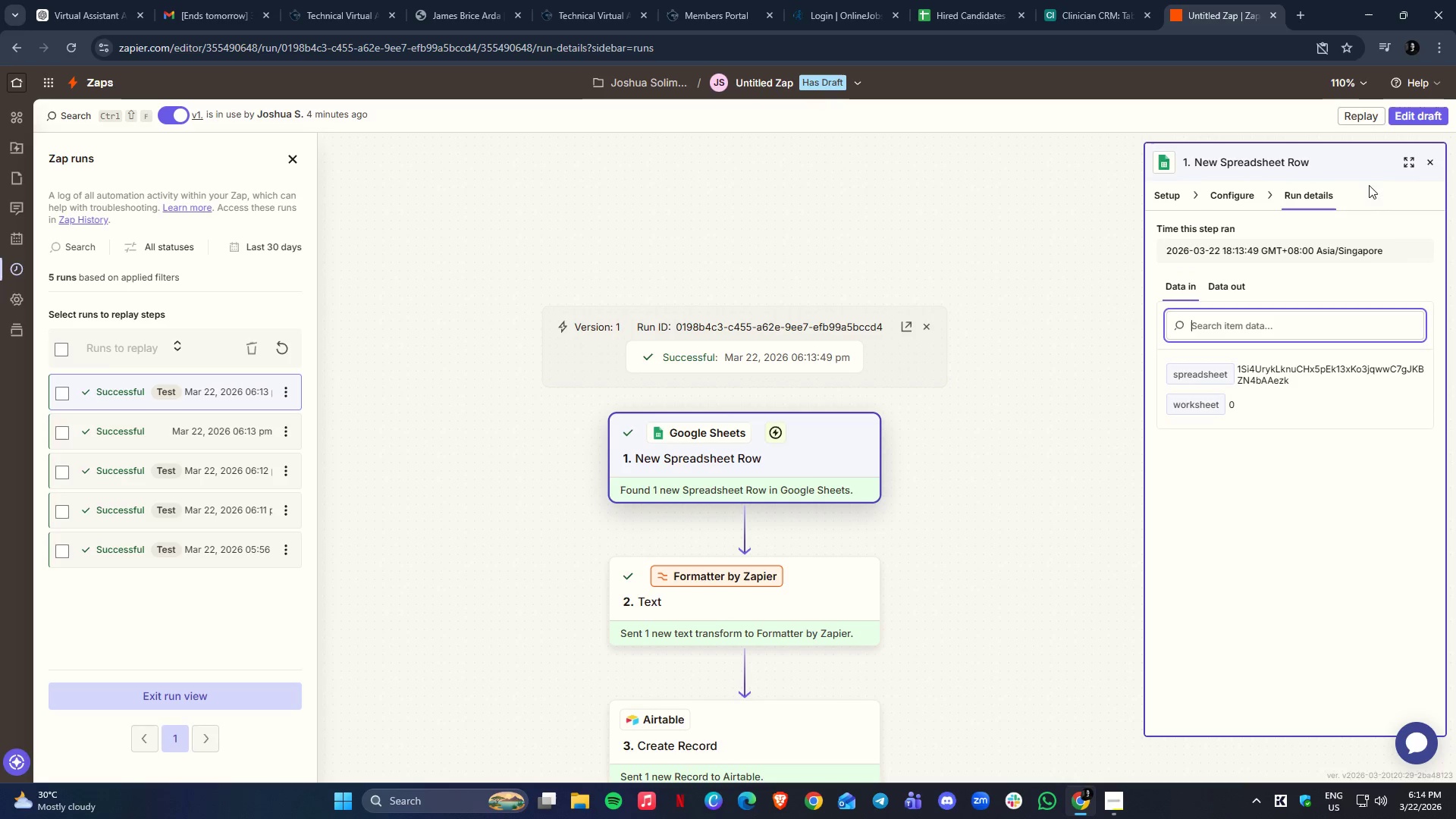 
double_click([1238, 195])
 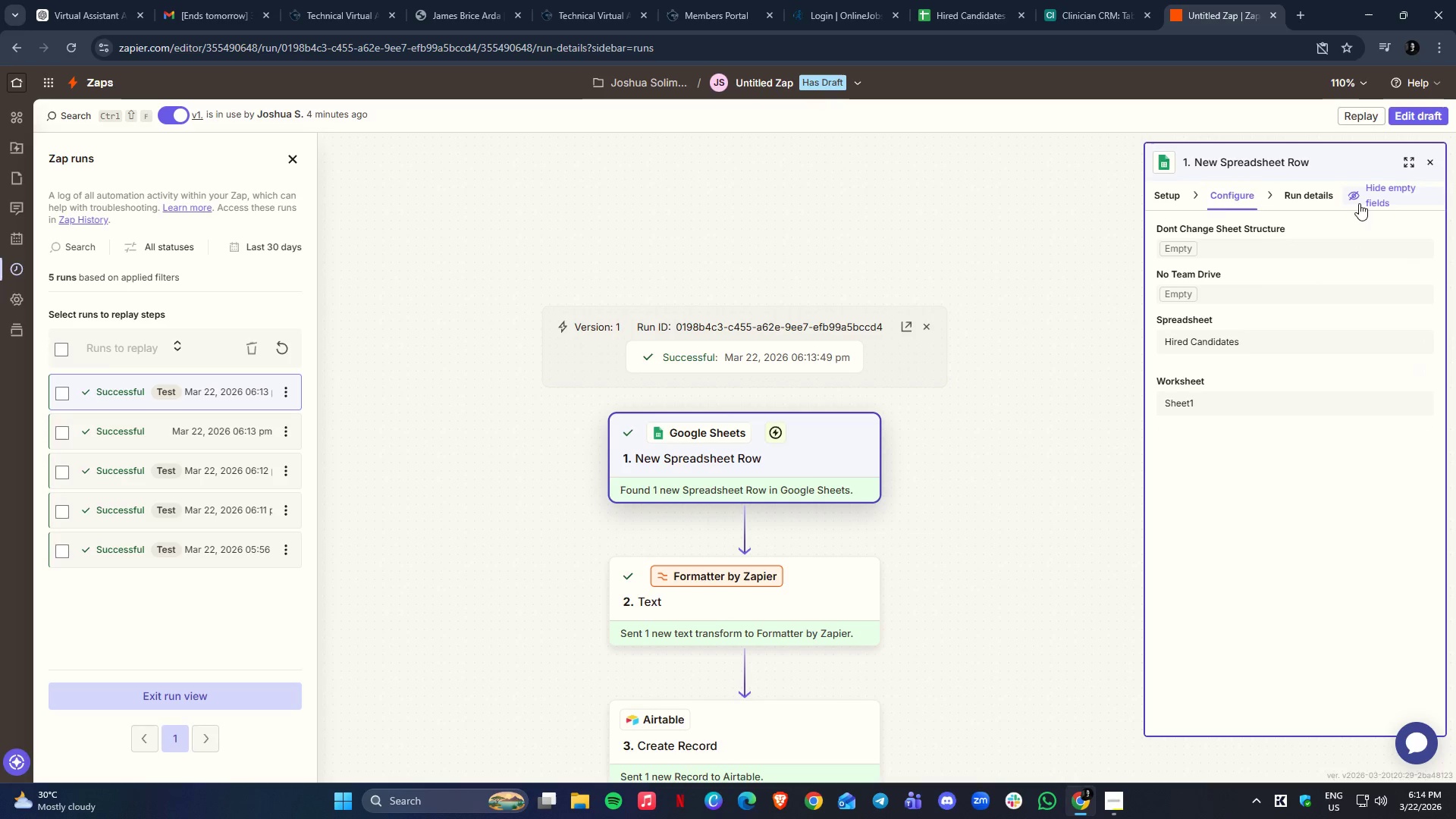 
left_click([1173, 199])
 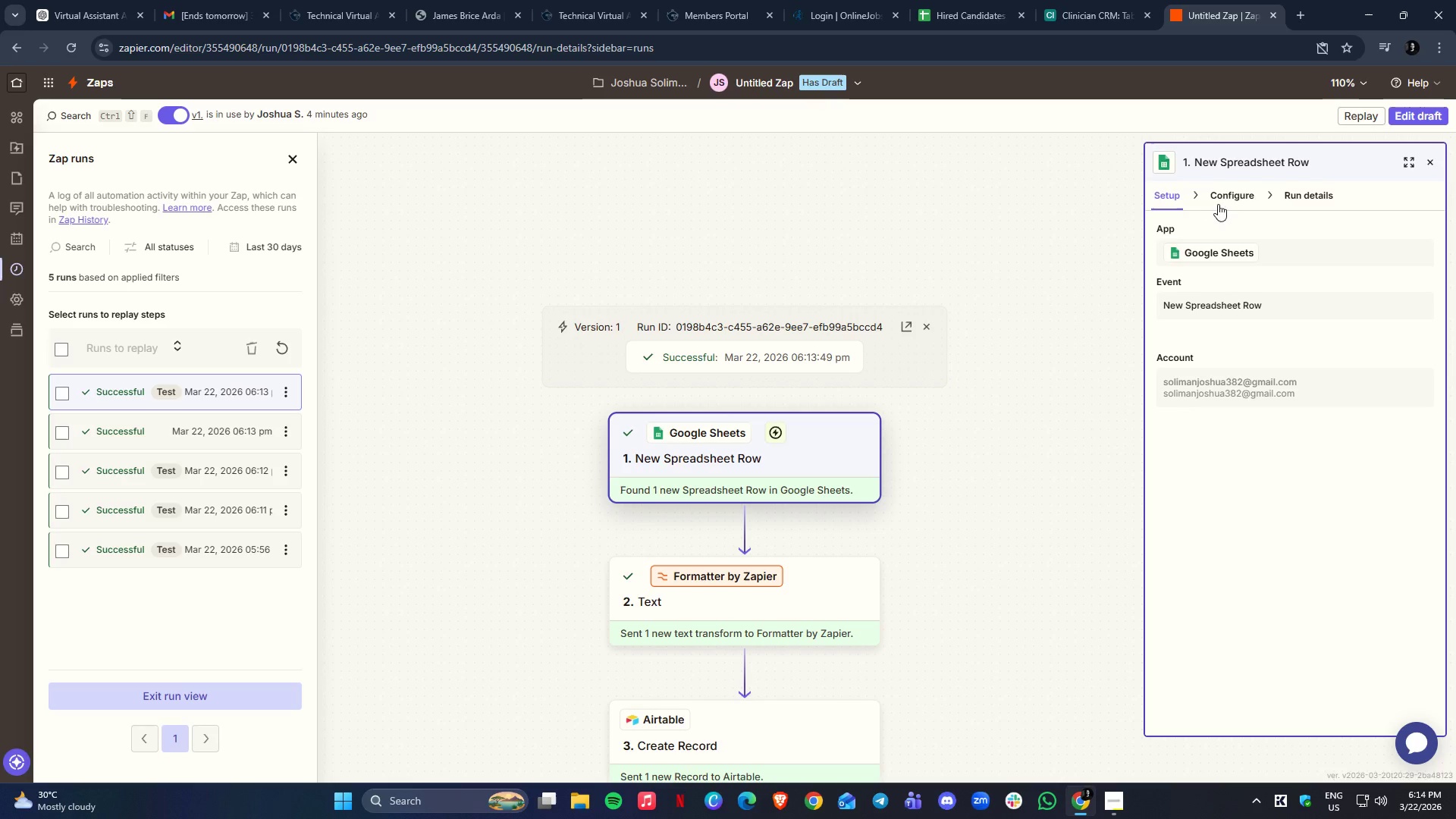 
left_click([1225, 199])
 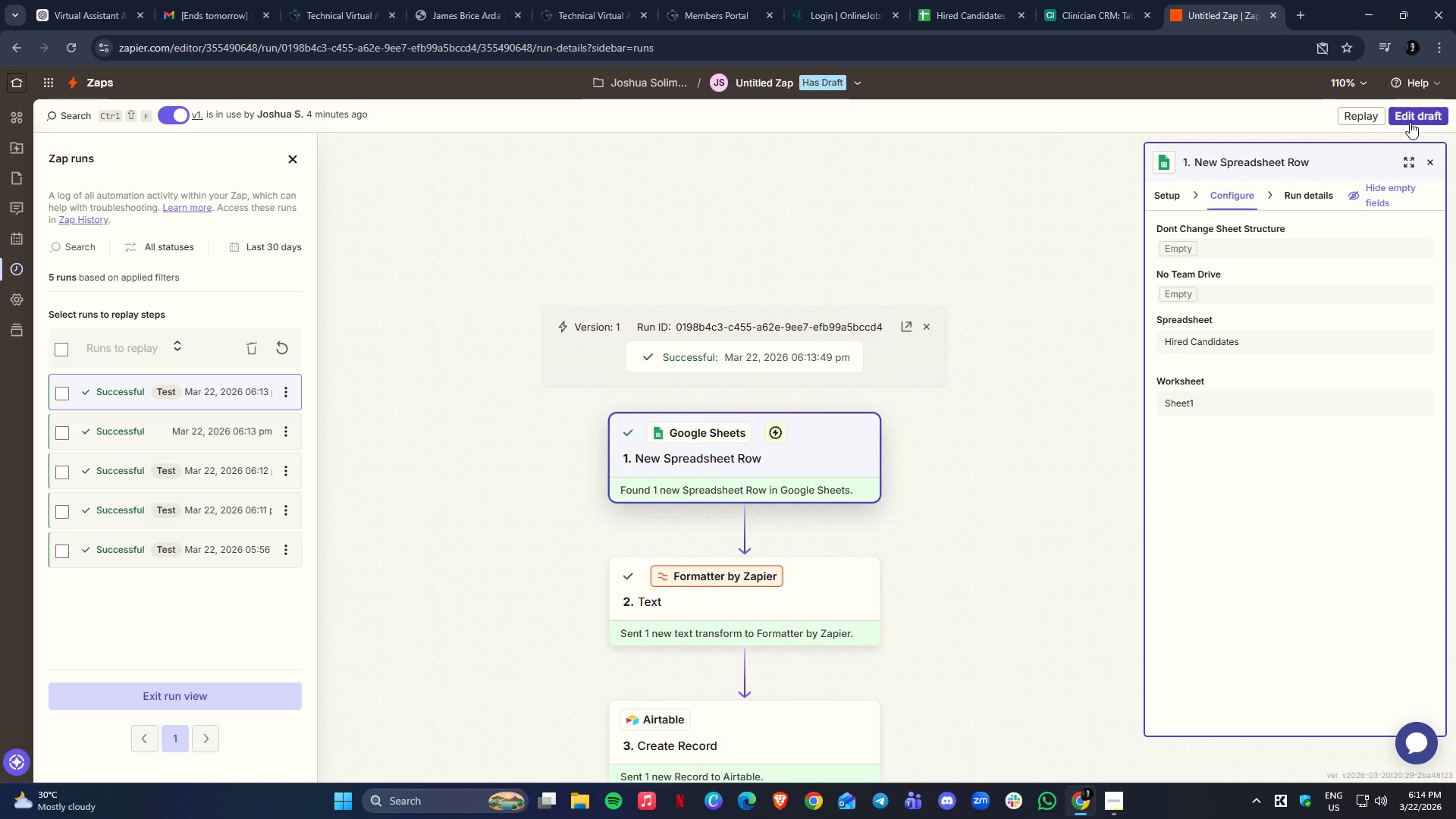 
left_click([176, 691])
 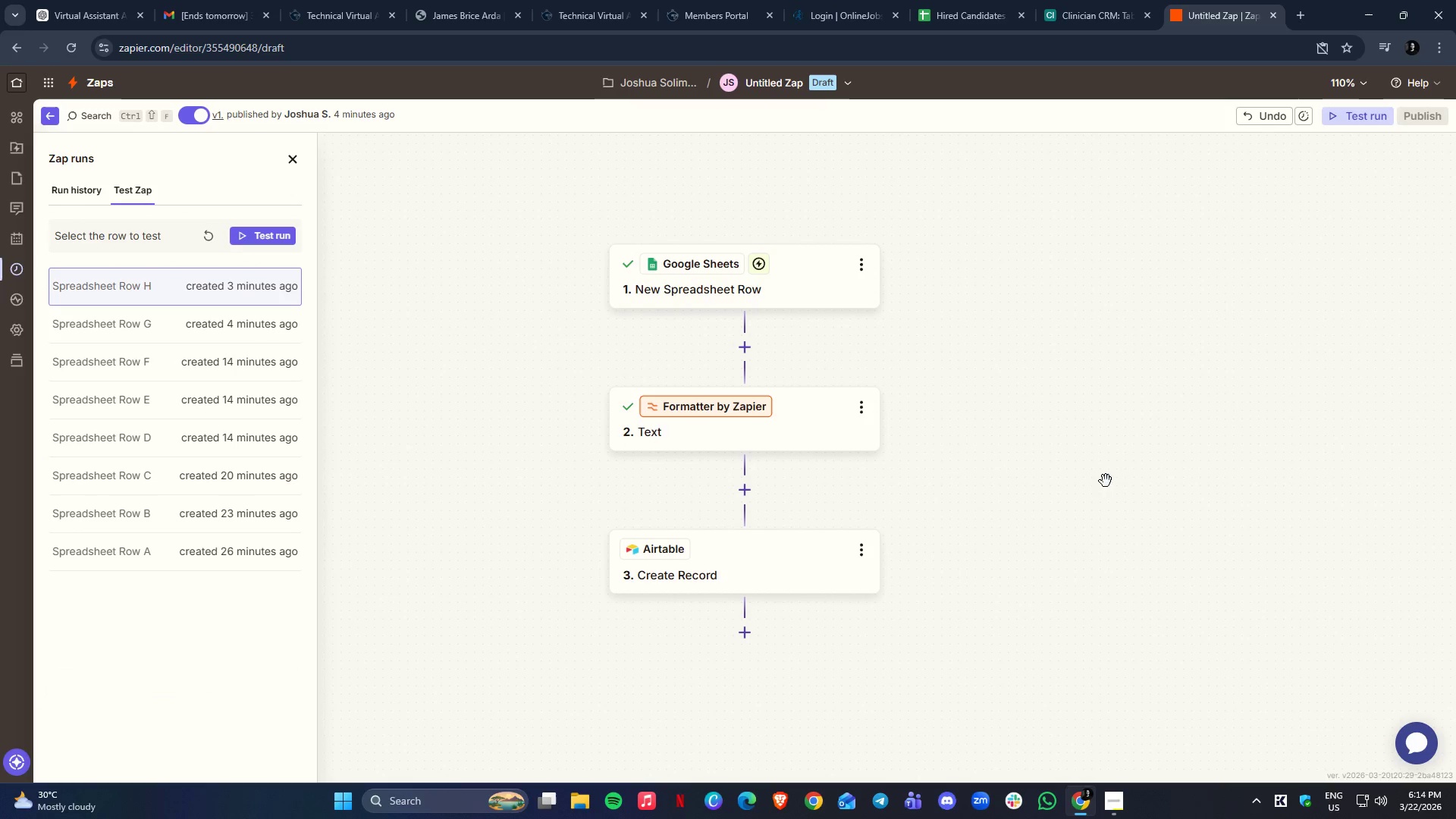 
left_click([1032, 433])
 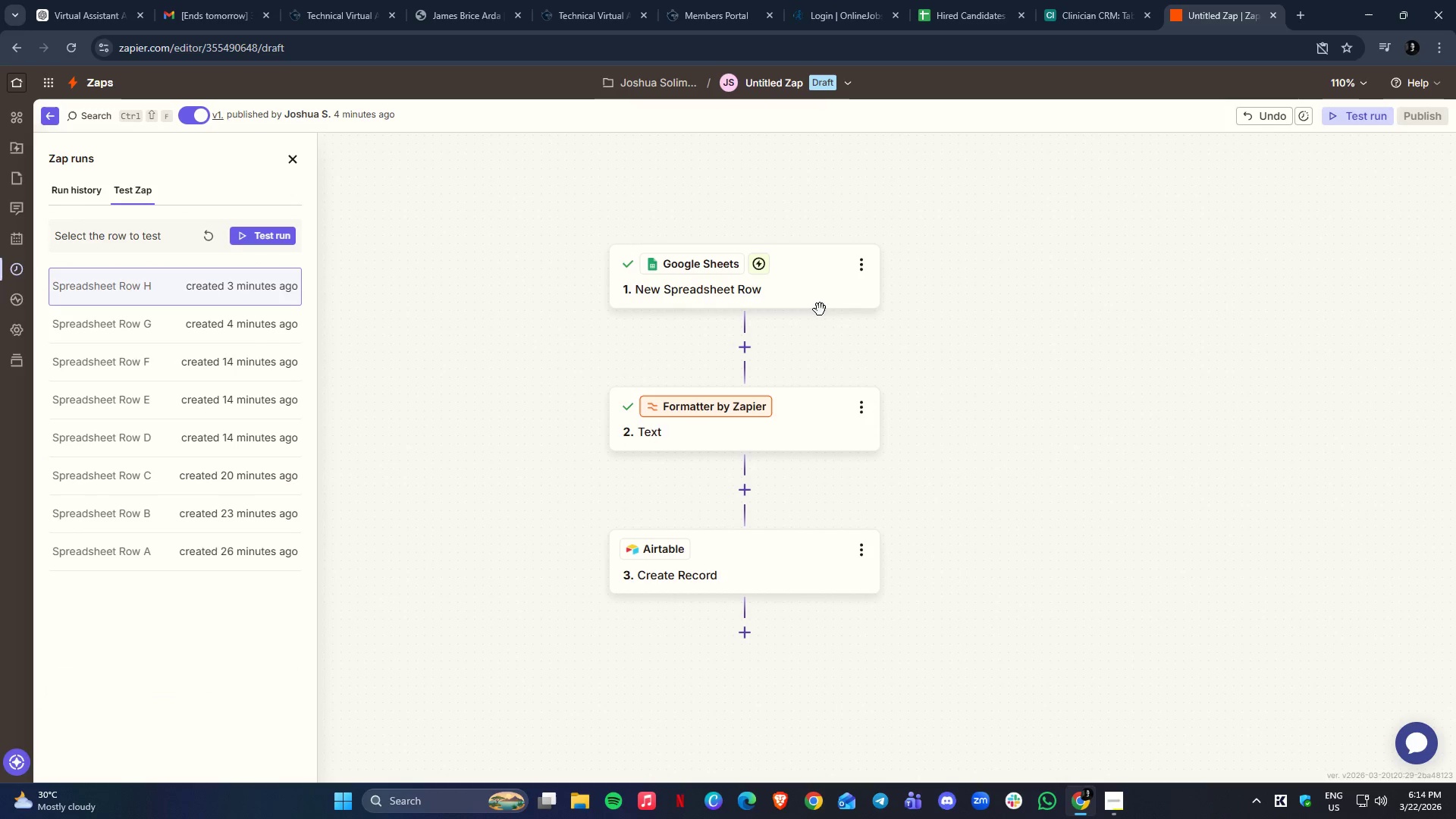 
left_click([811, 303])
 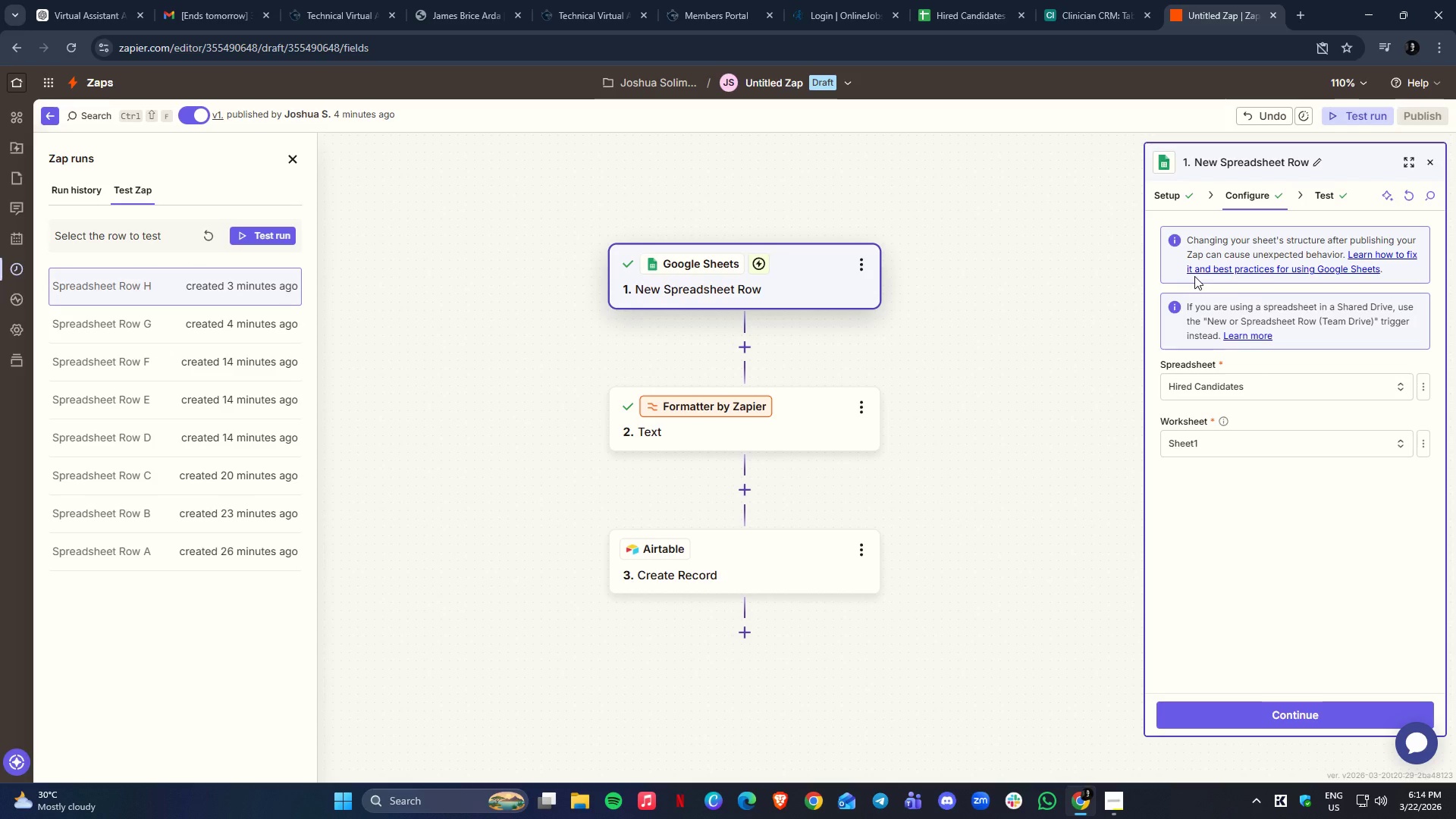 
wait(10.7)
 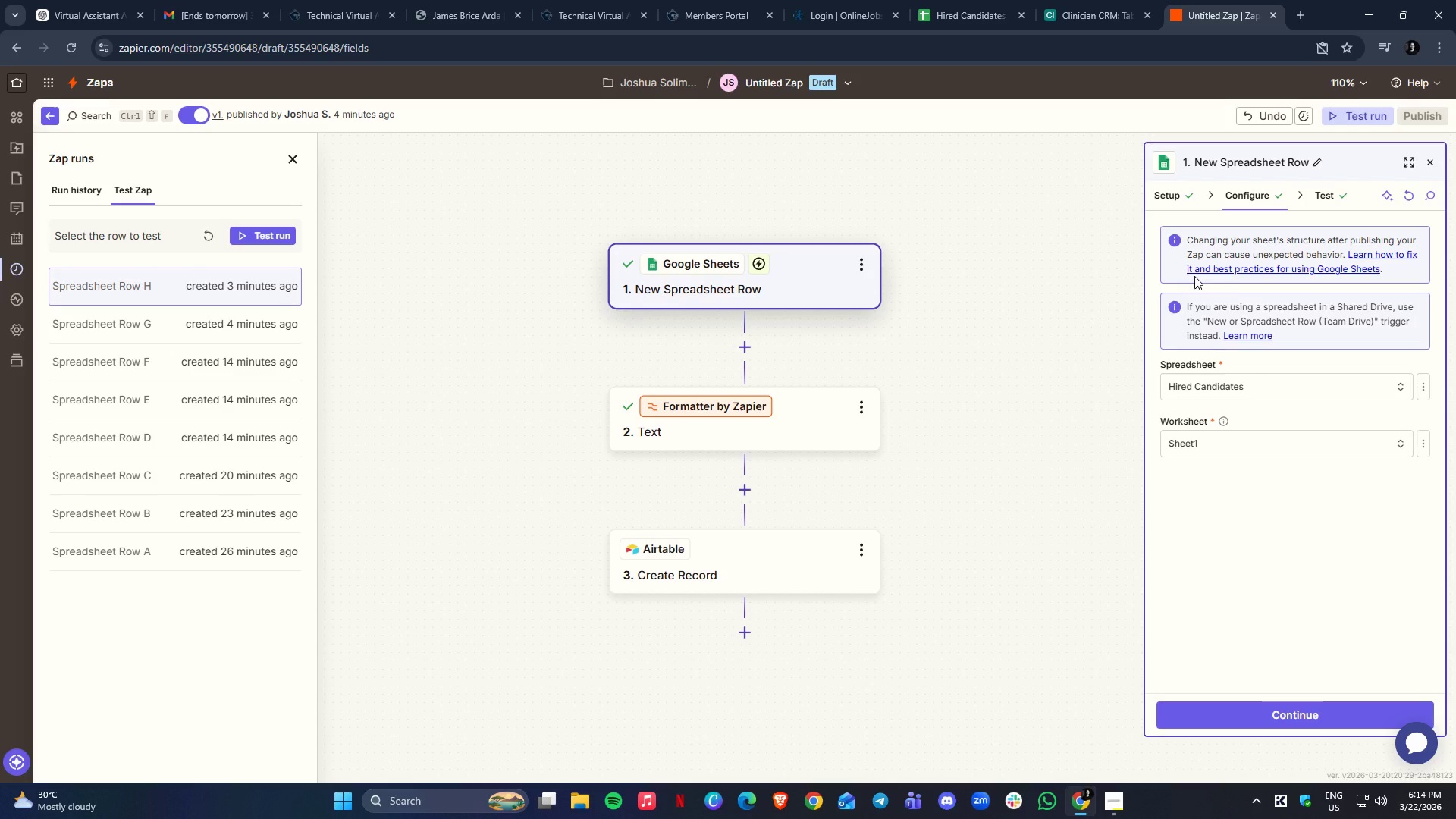 
left_click([1330, 526])
 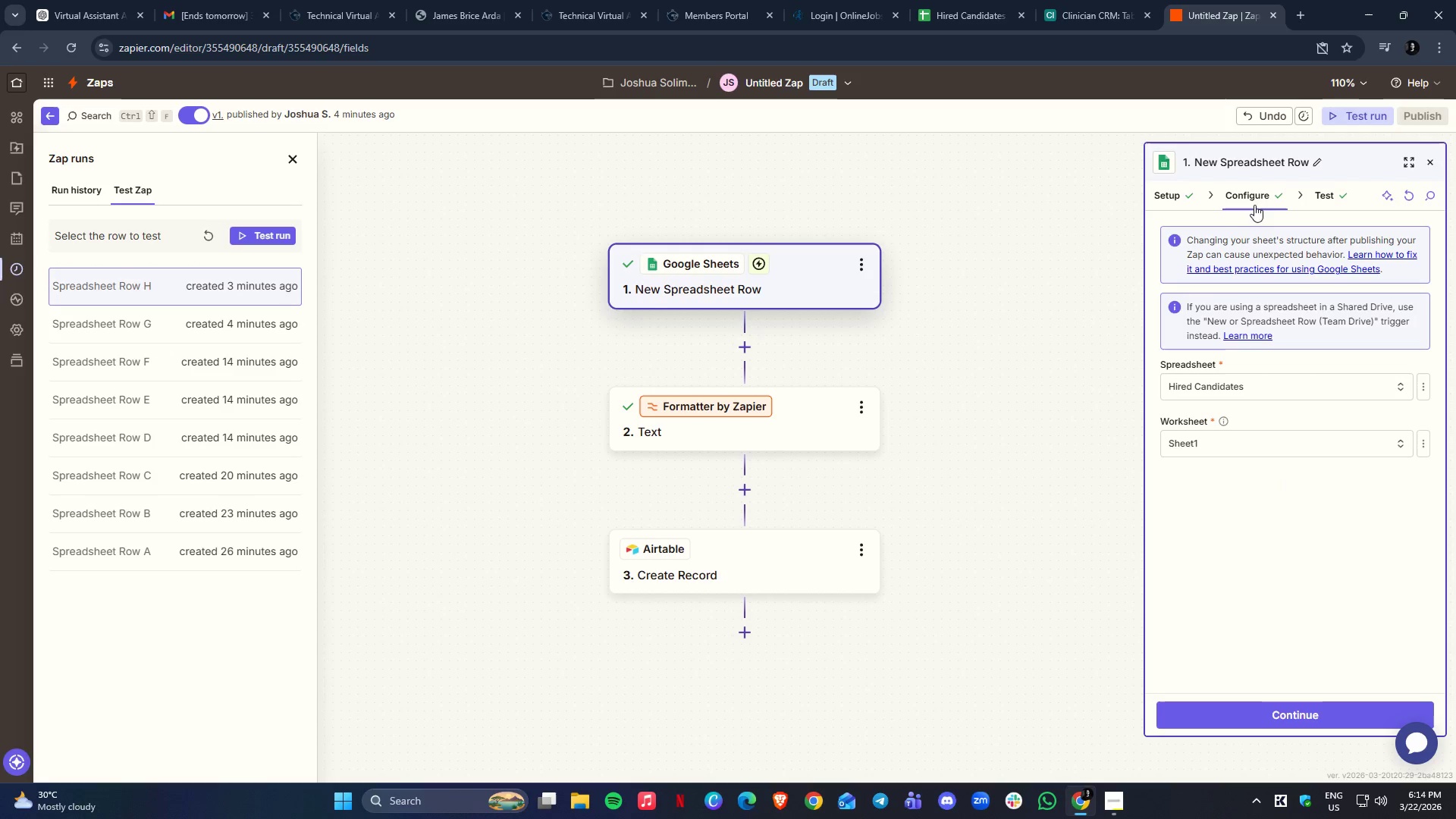 
left_click([1318, 196])
 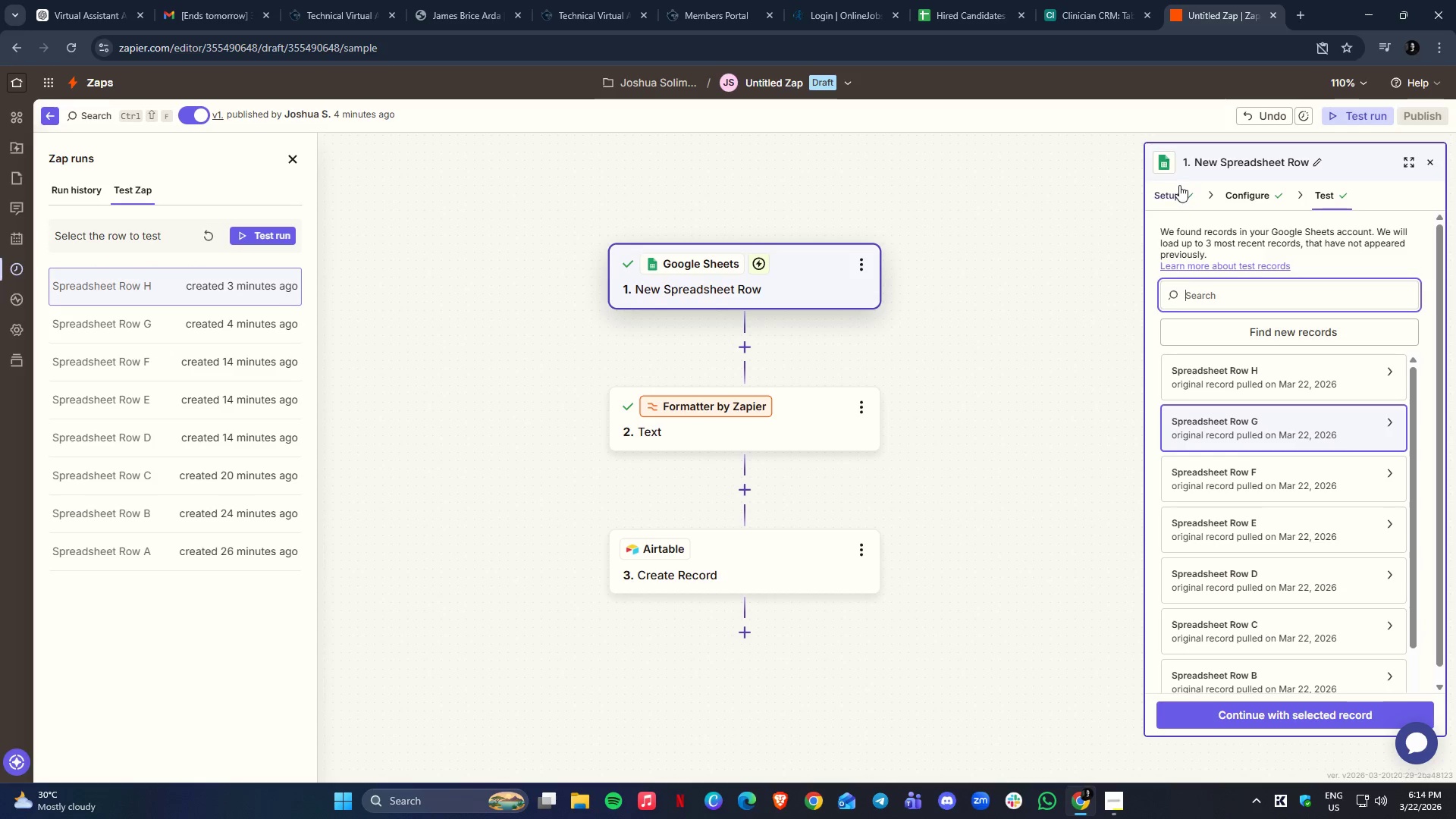 
wait(7.42)
 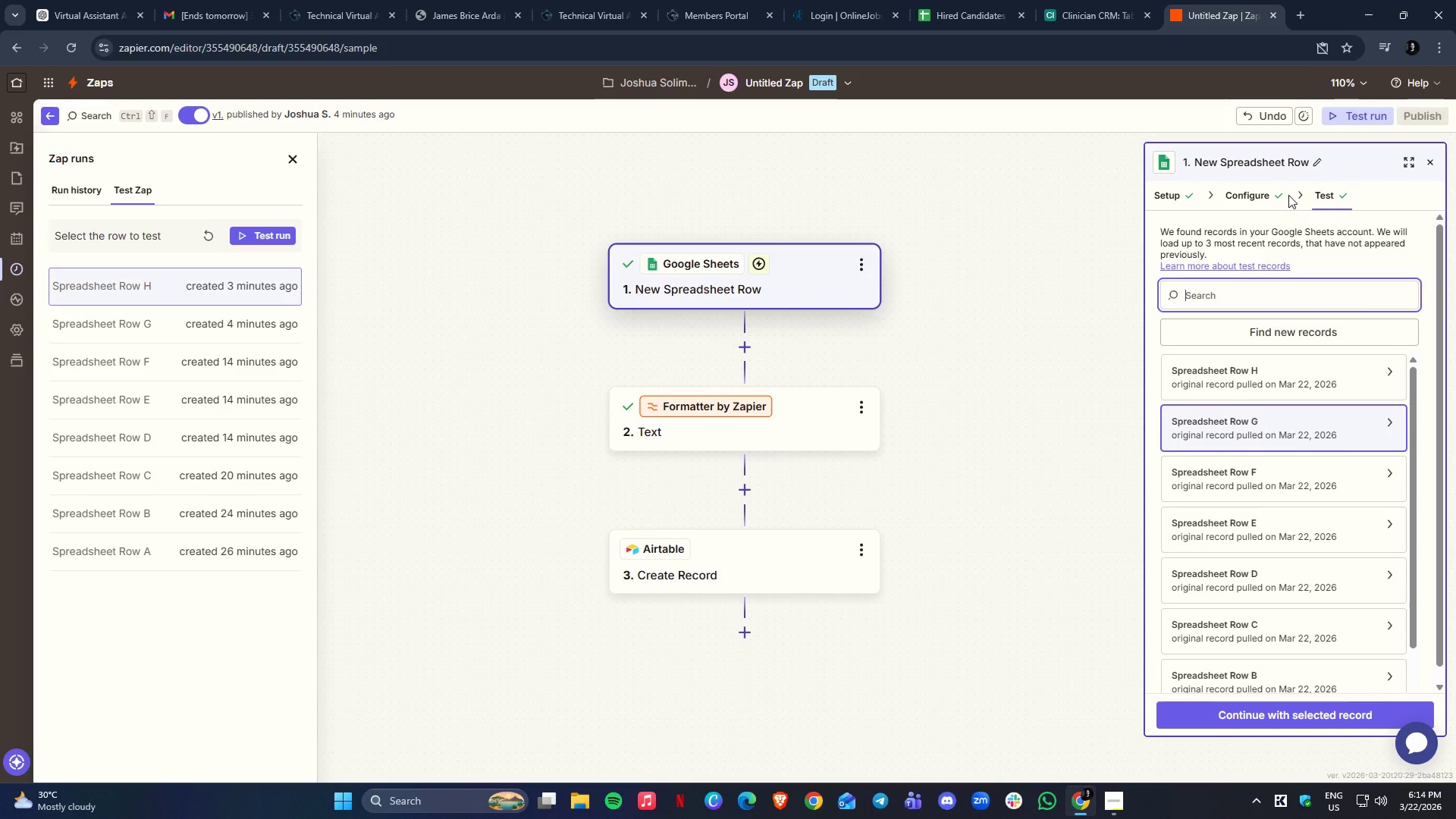 
left_click([1282, 330])
 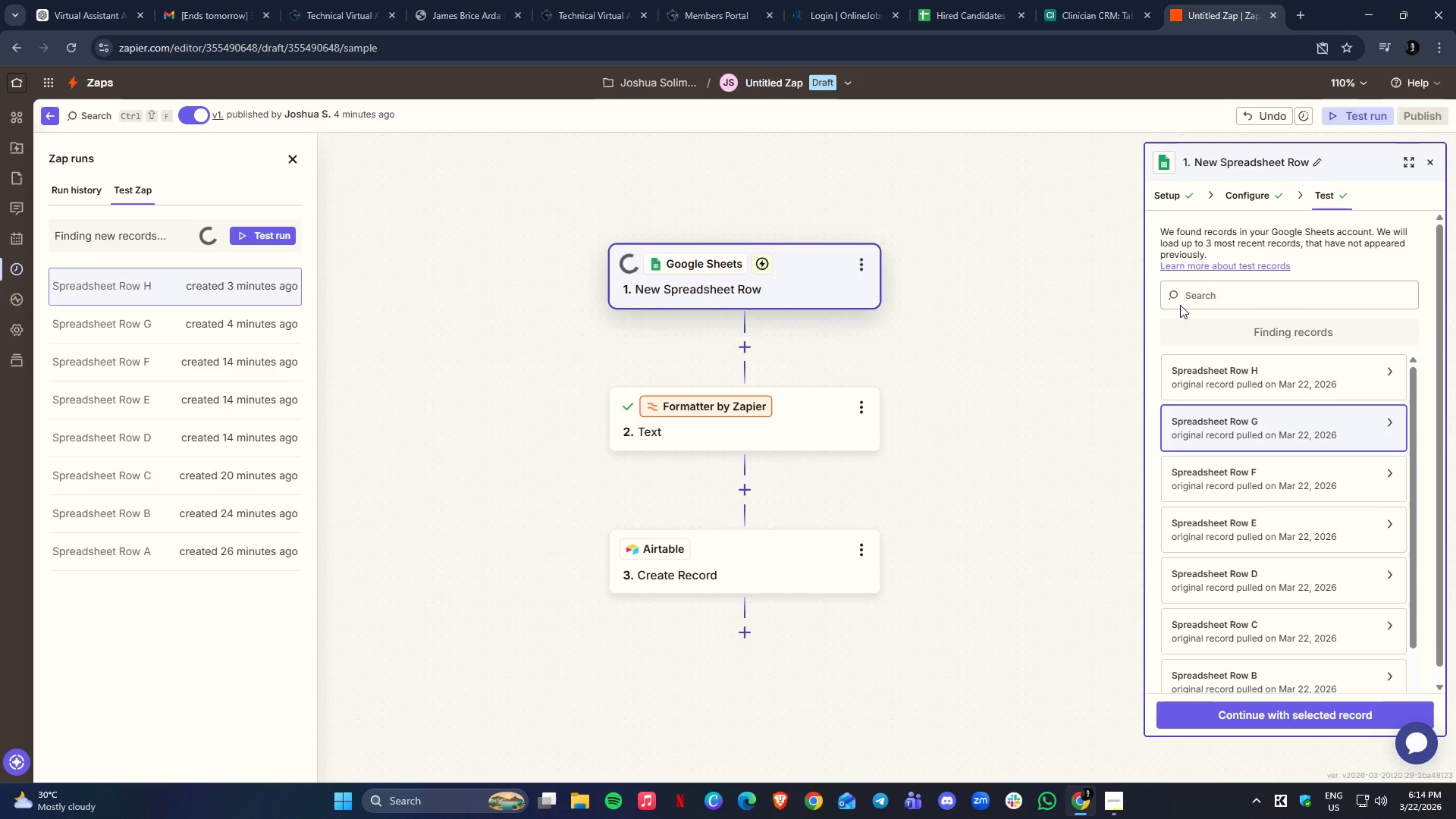 
left_click([1121, 0])
 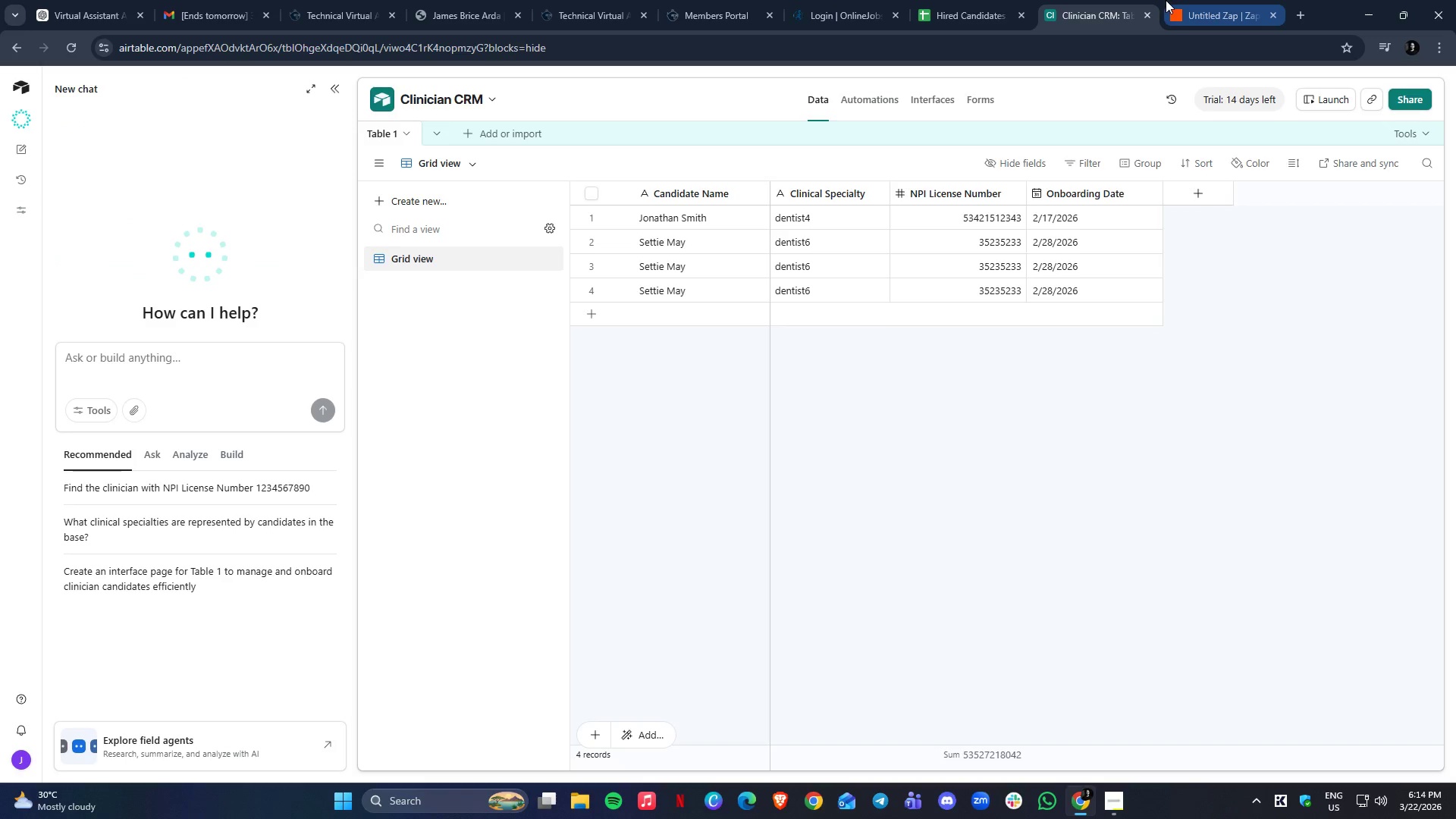 
left_click([1191, 0])
 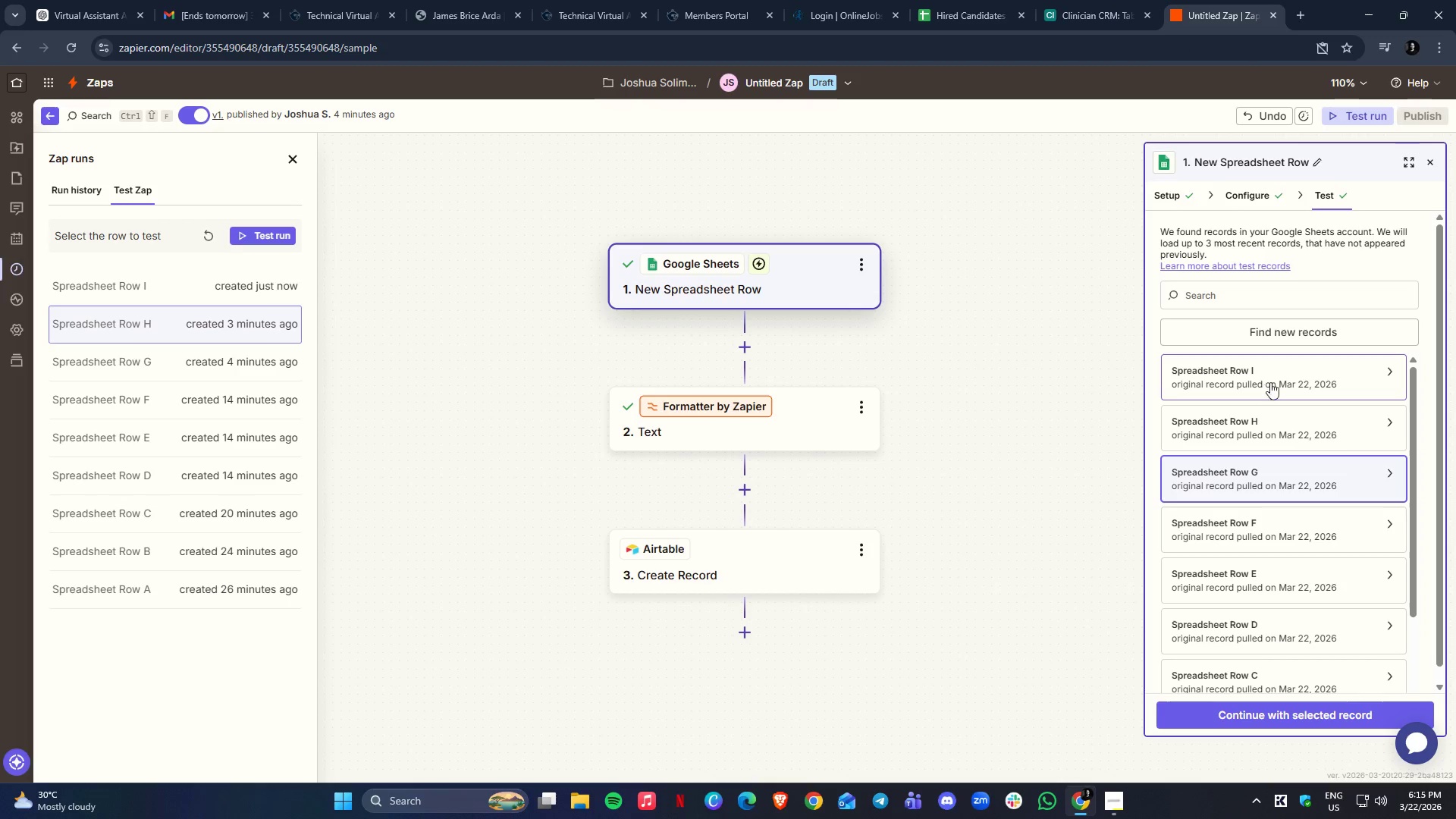 
left_click([1310, 374])
 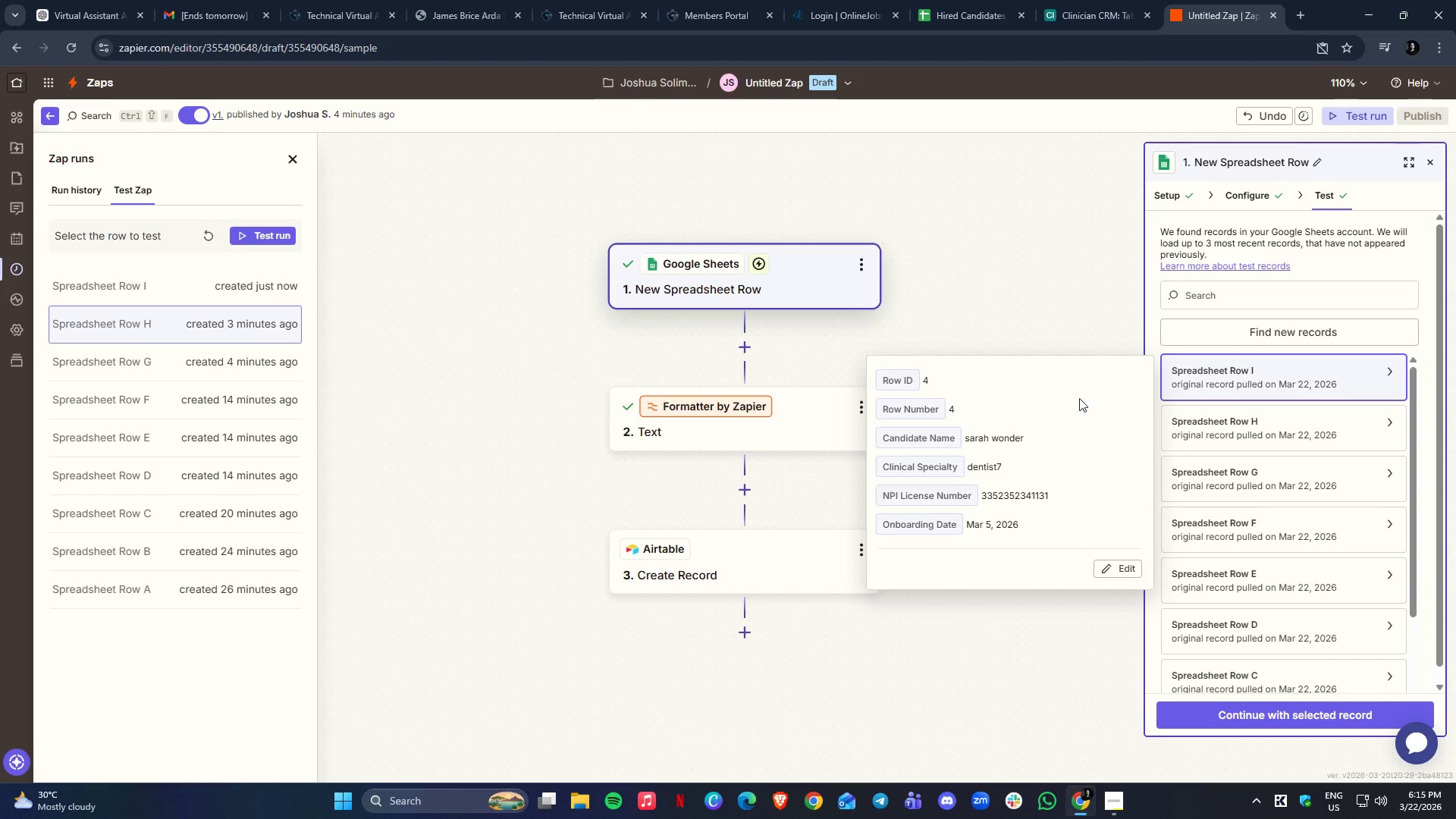 
left_click([1239, 711])
 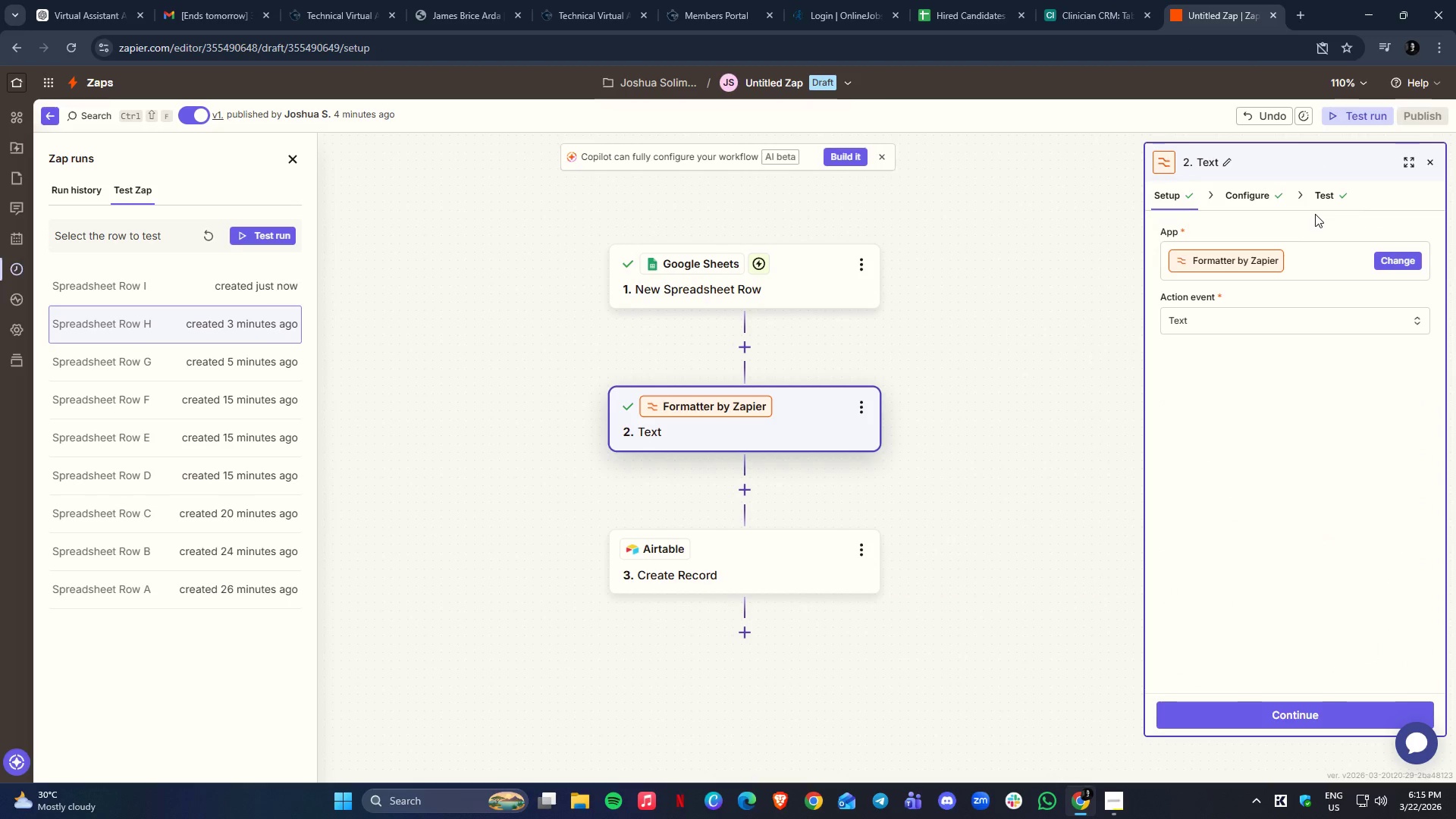 
left_click([821, 274])
 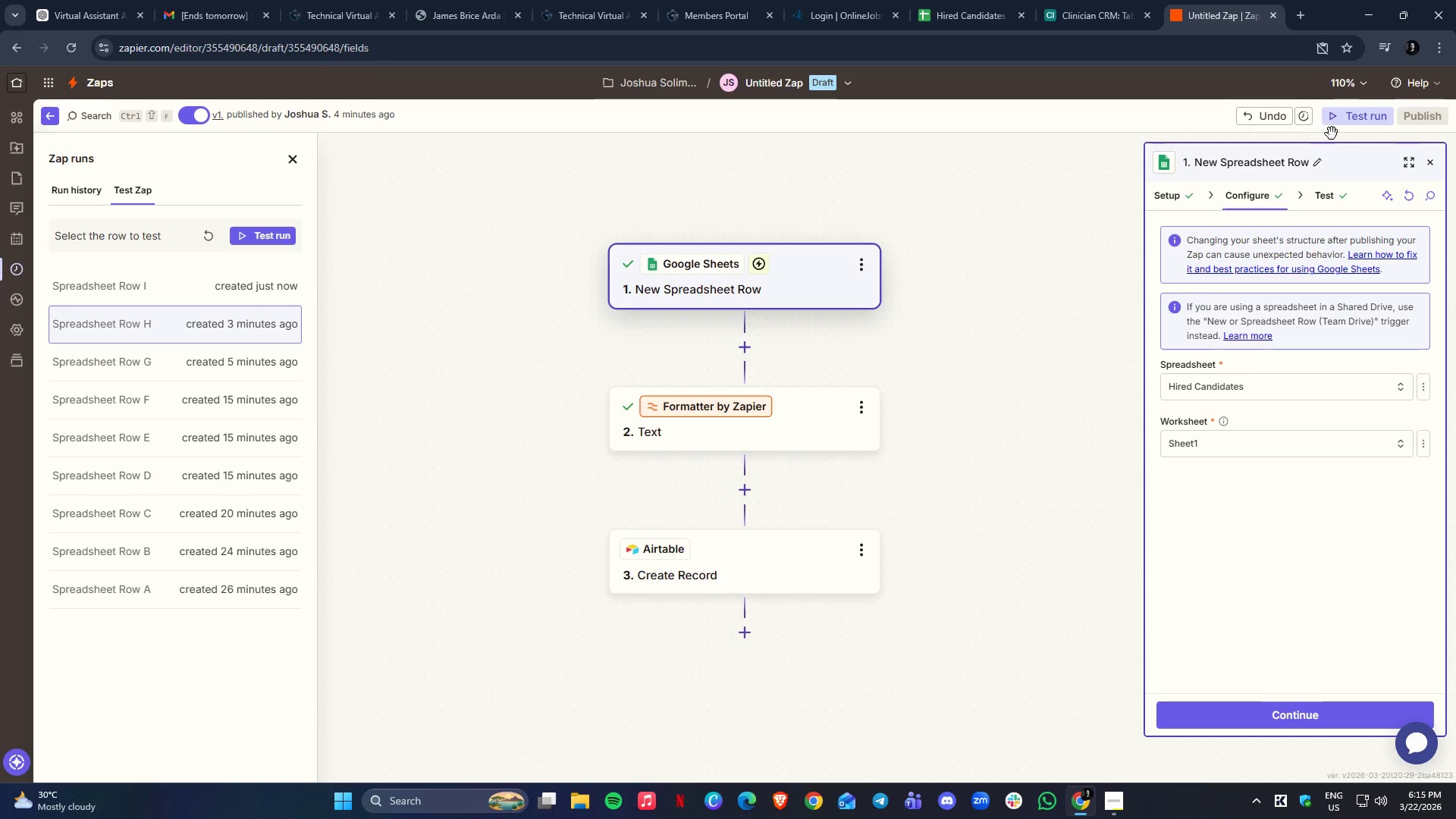 
left_click([1351, 118])
 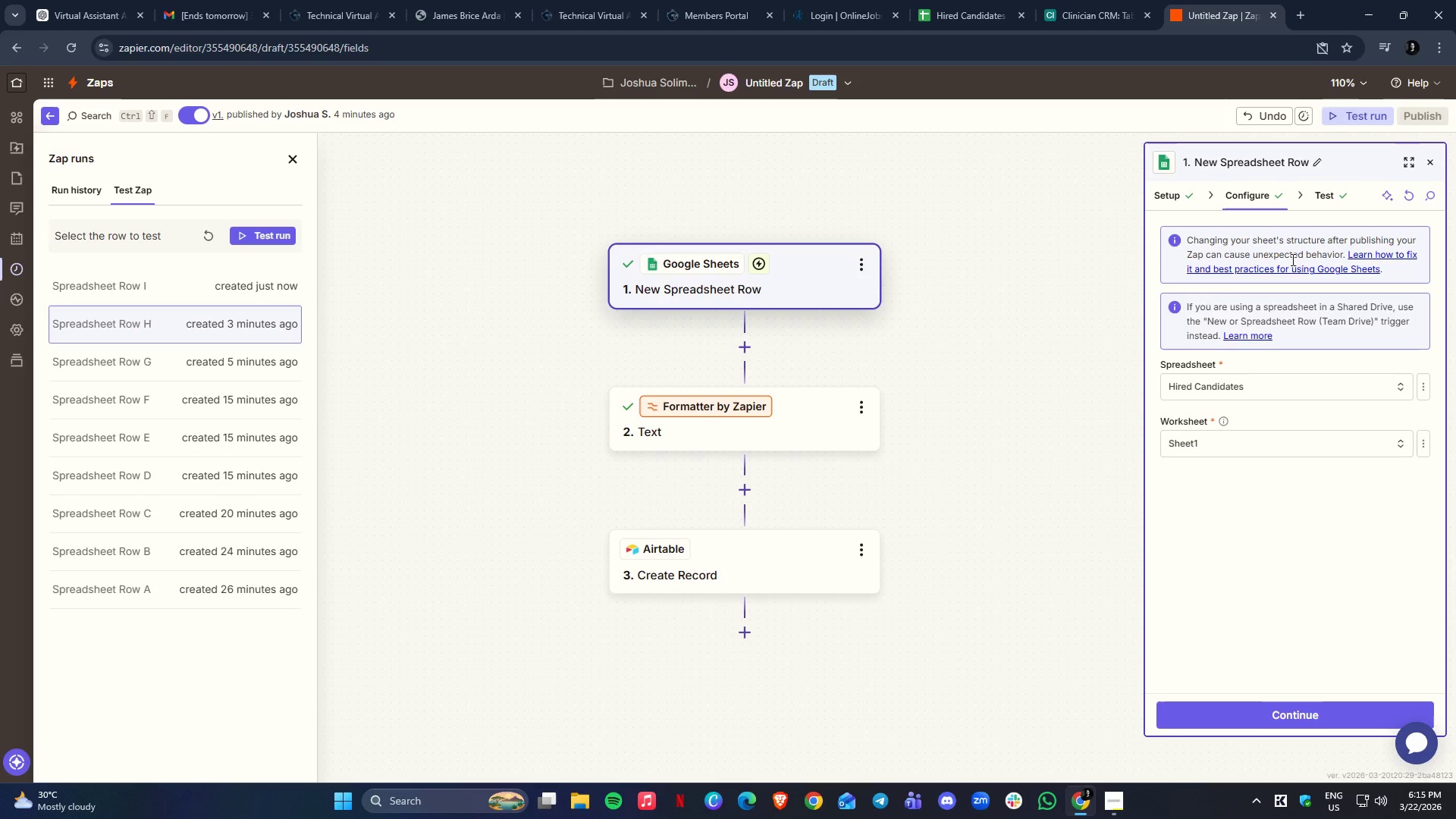 
left_click([1360, 109])
 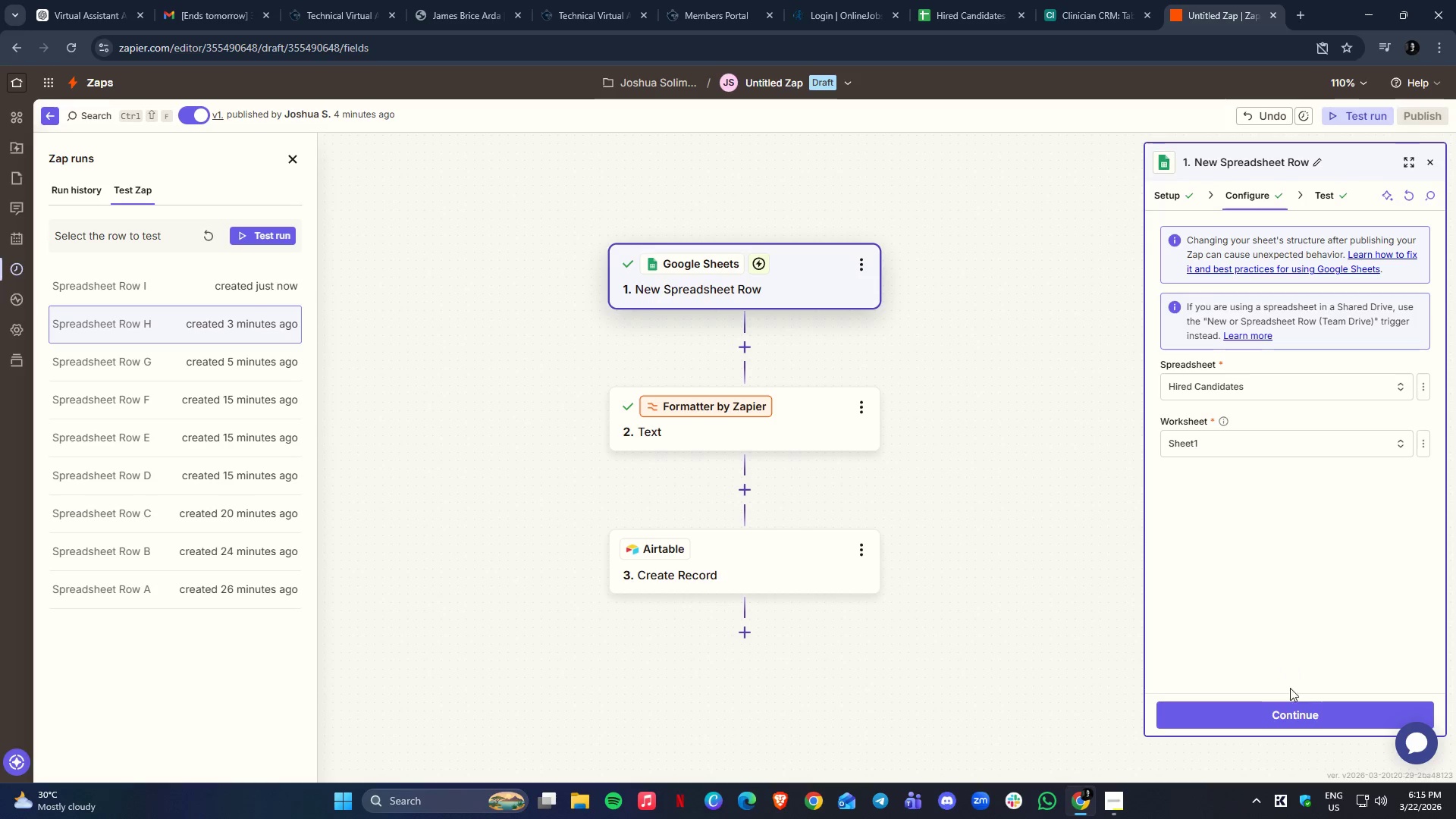 
left_click([1293, 703])
 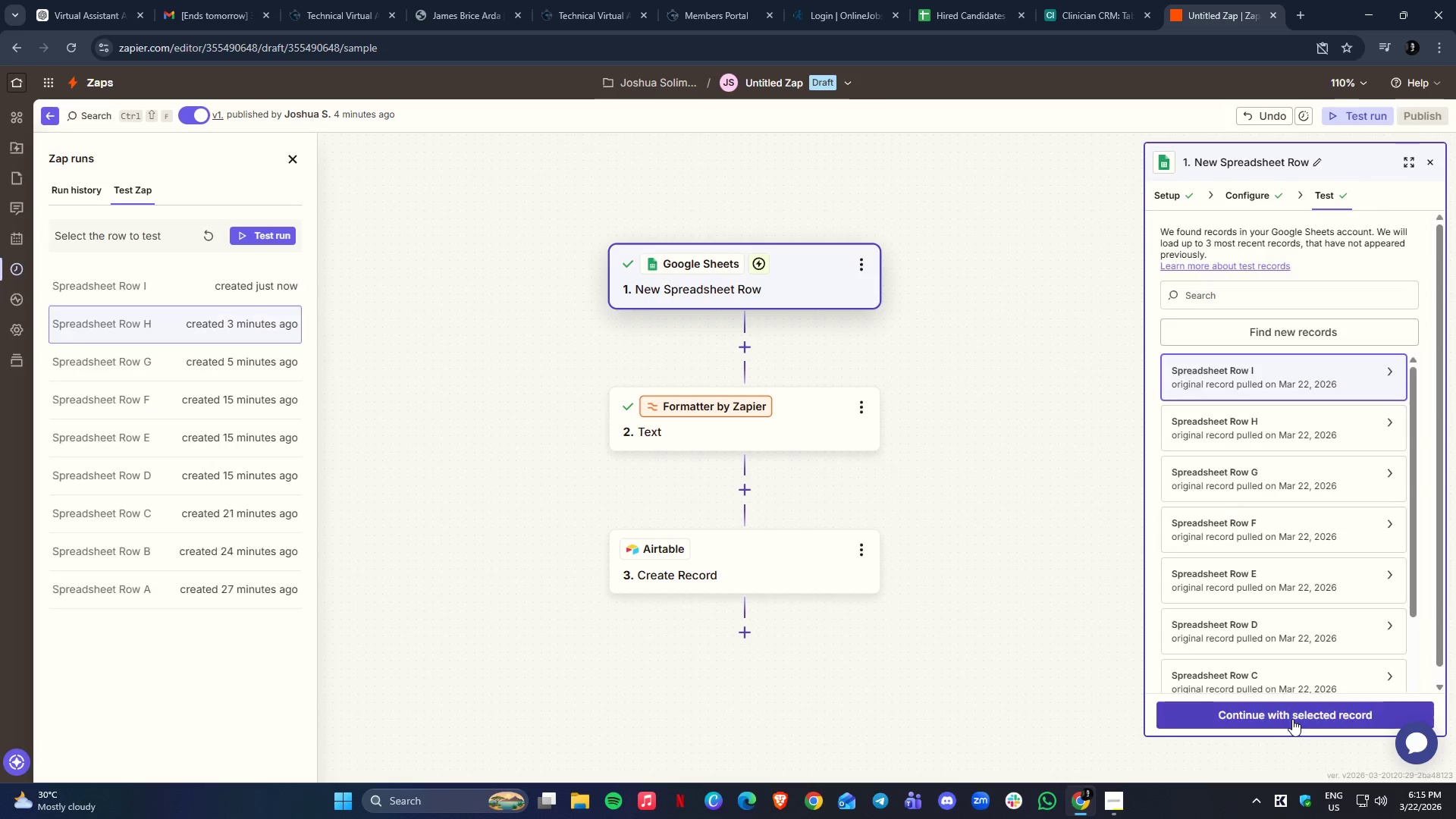 
left_click([1291, 726])
 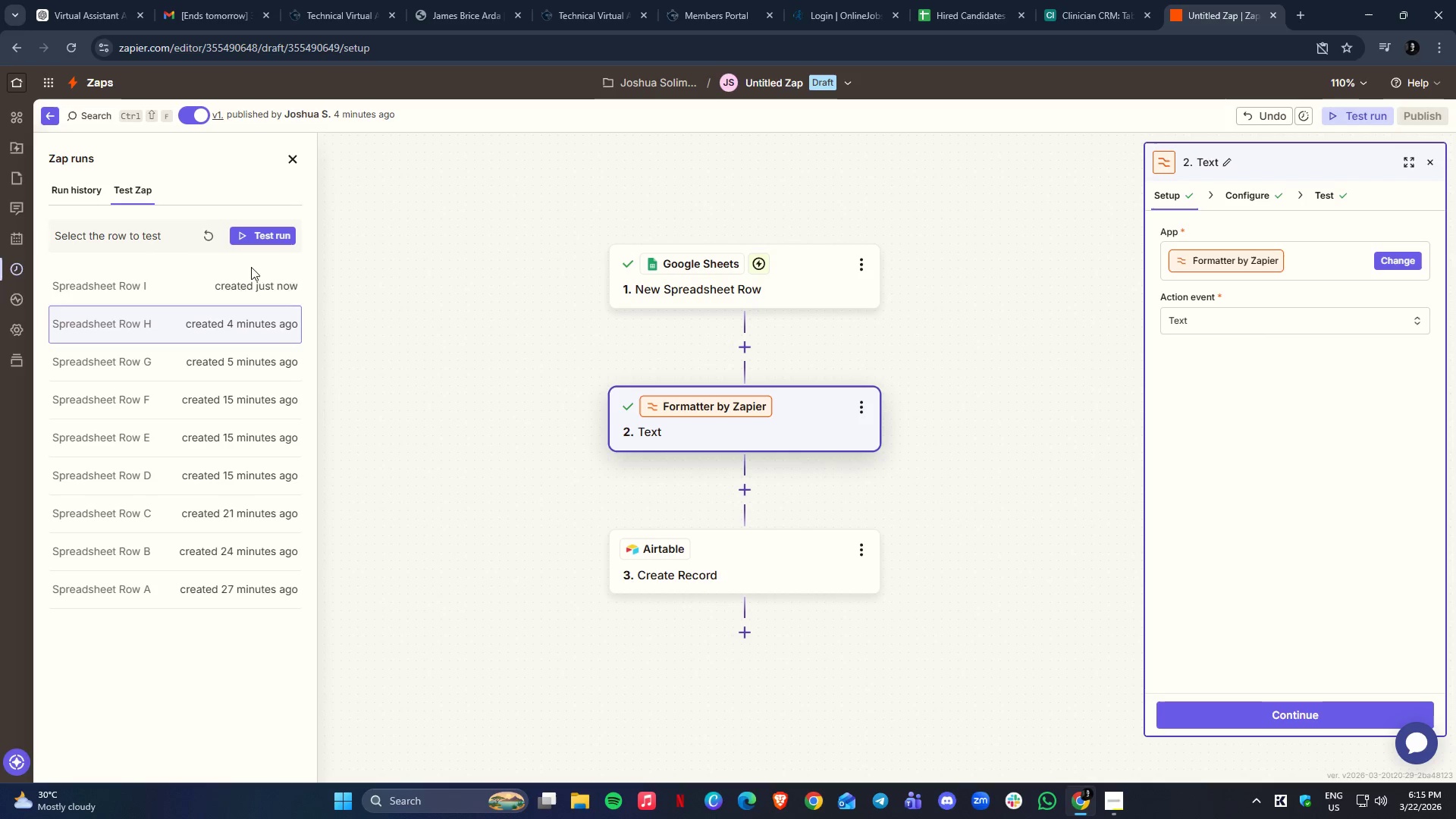 
wait(5.59)
 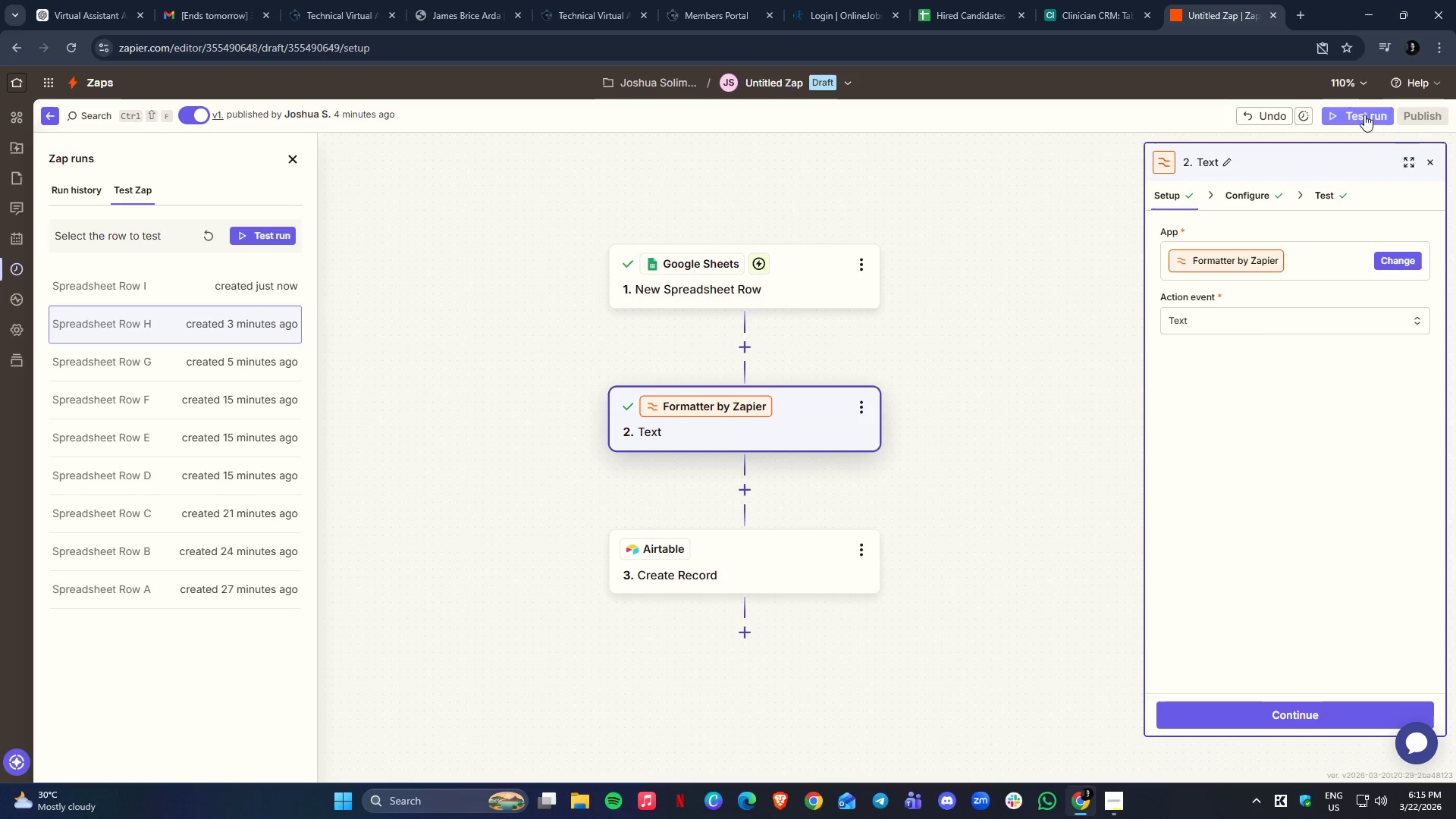 
left_click([259, 281])
 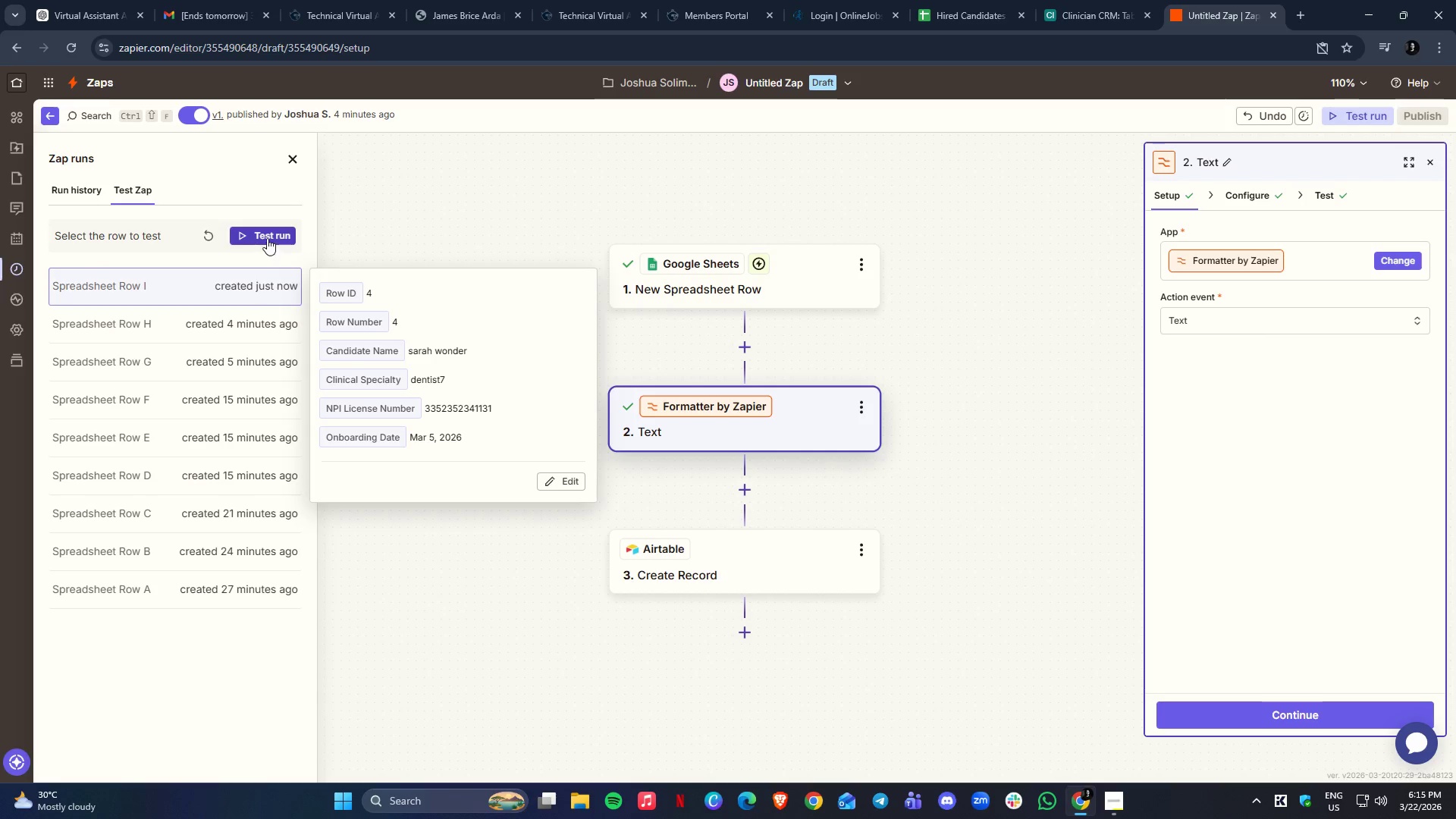 
left_click([269, 235])
 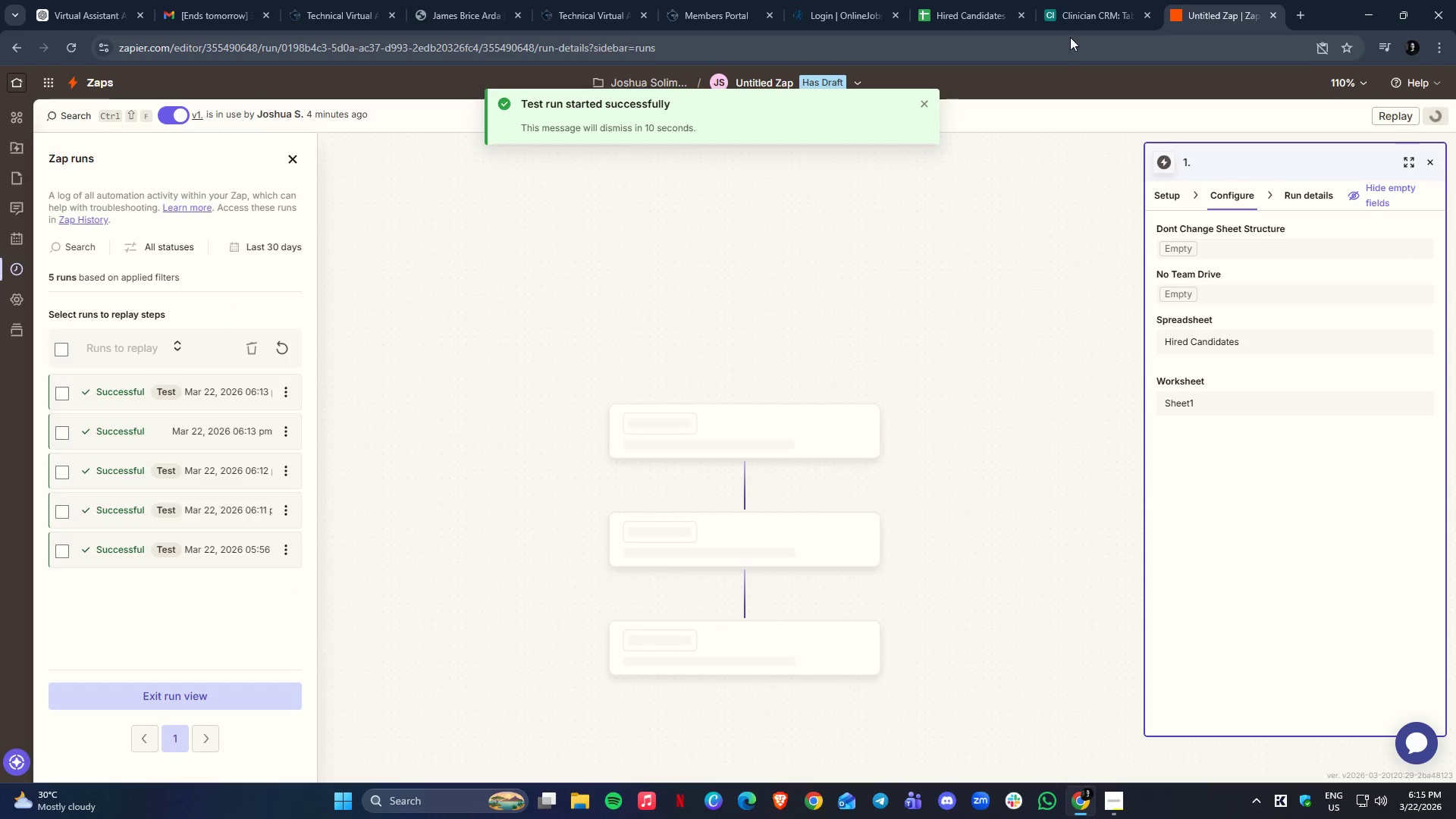 
left_click([992, 0])
 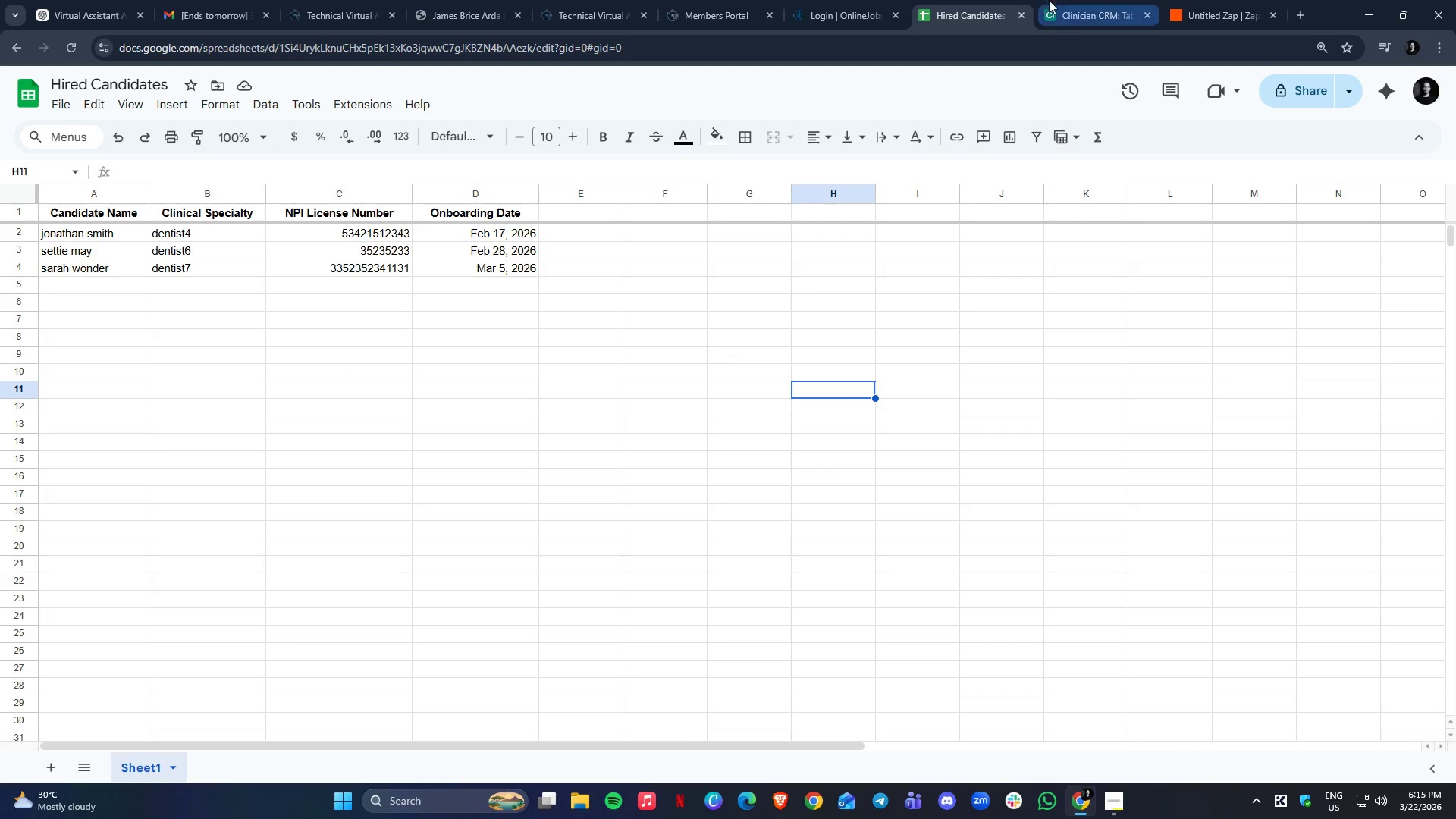 
left_click([1119, 0])
 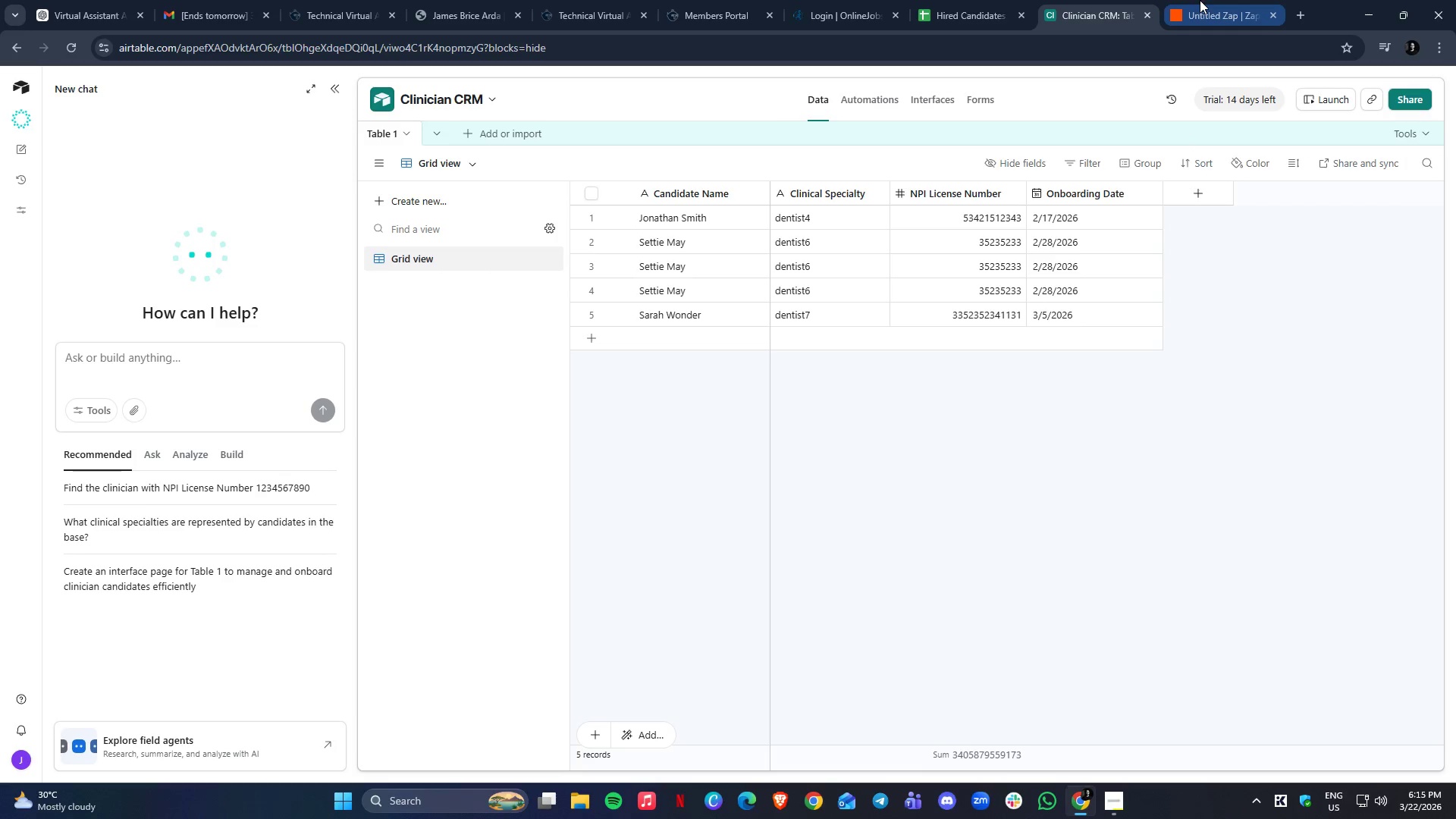 
wait(7.0)
 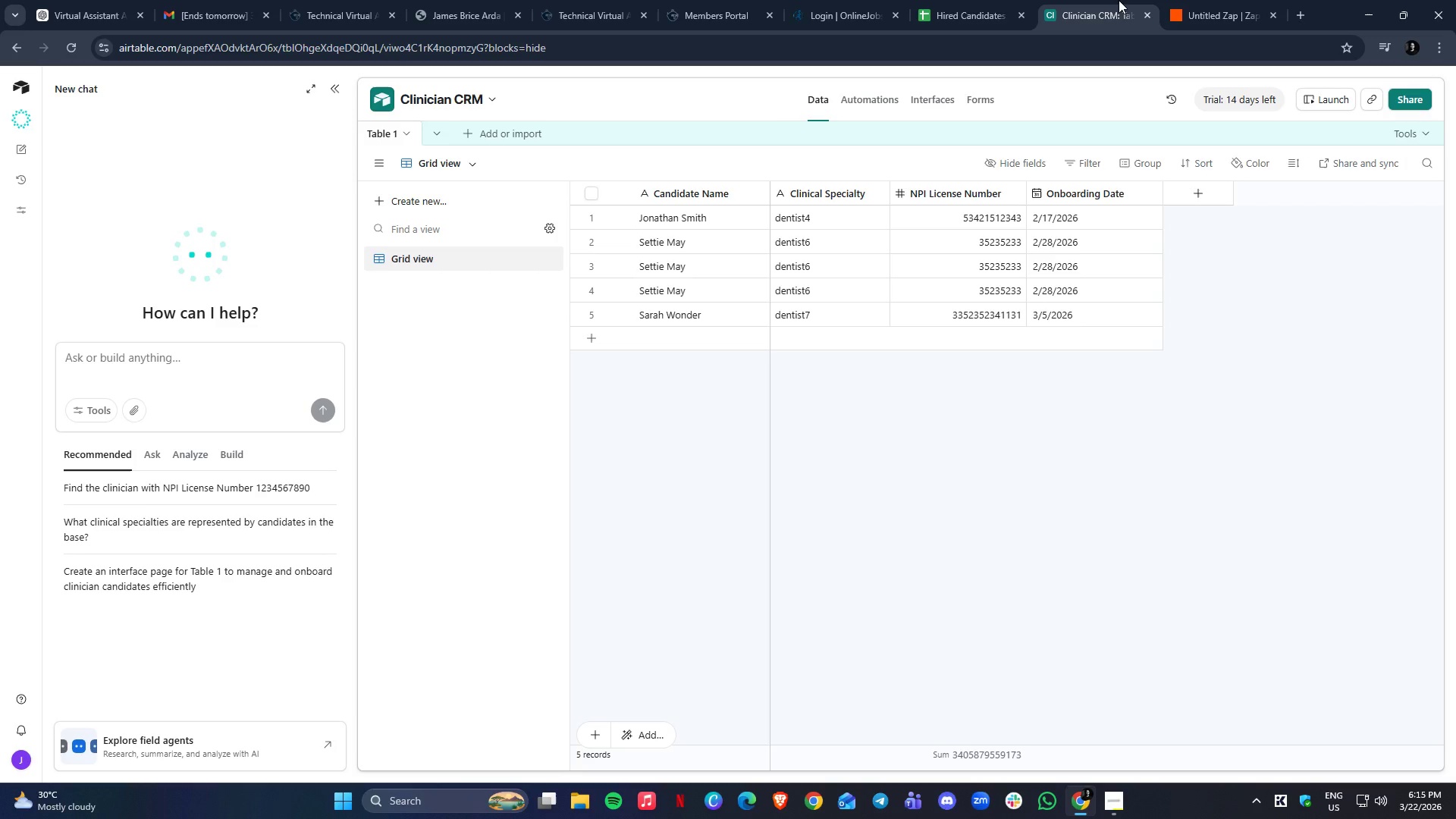 
double_click([587, 270])
 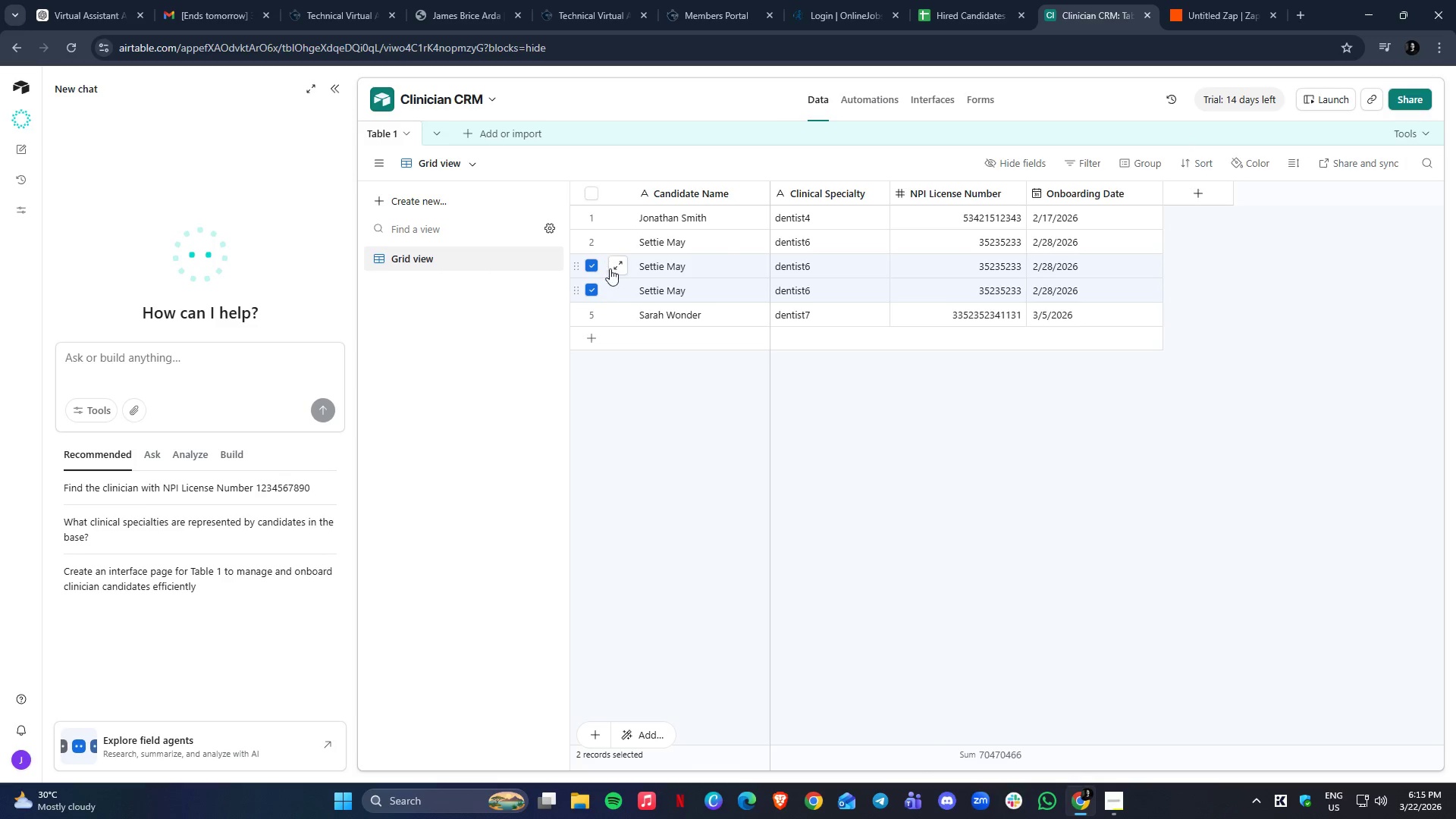 
right_click([680, 292])
 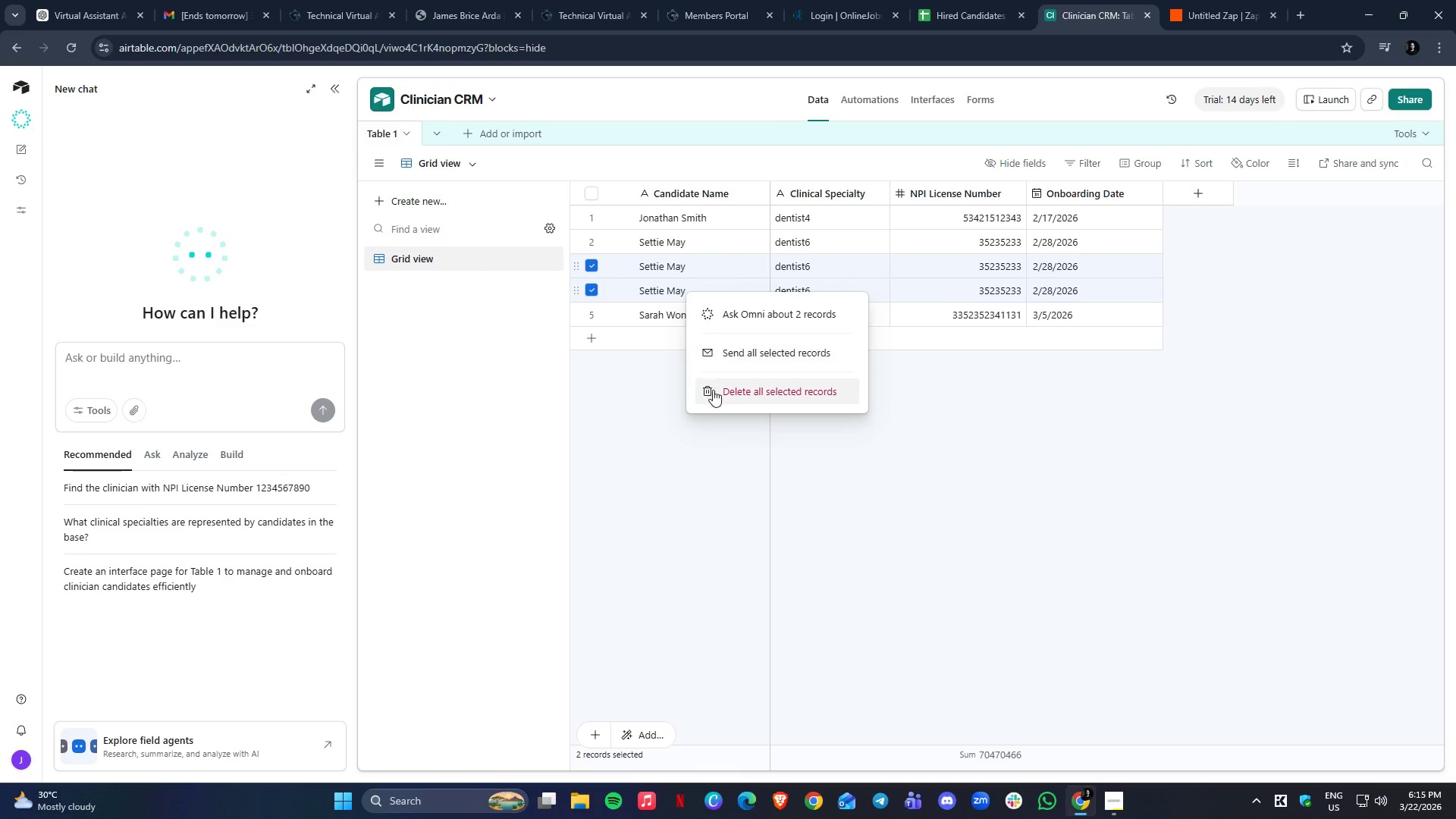 
left_click([713, 390])
 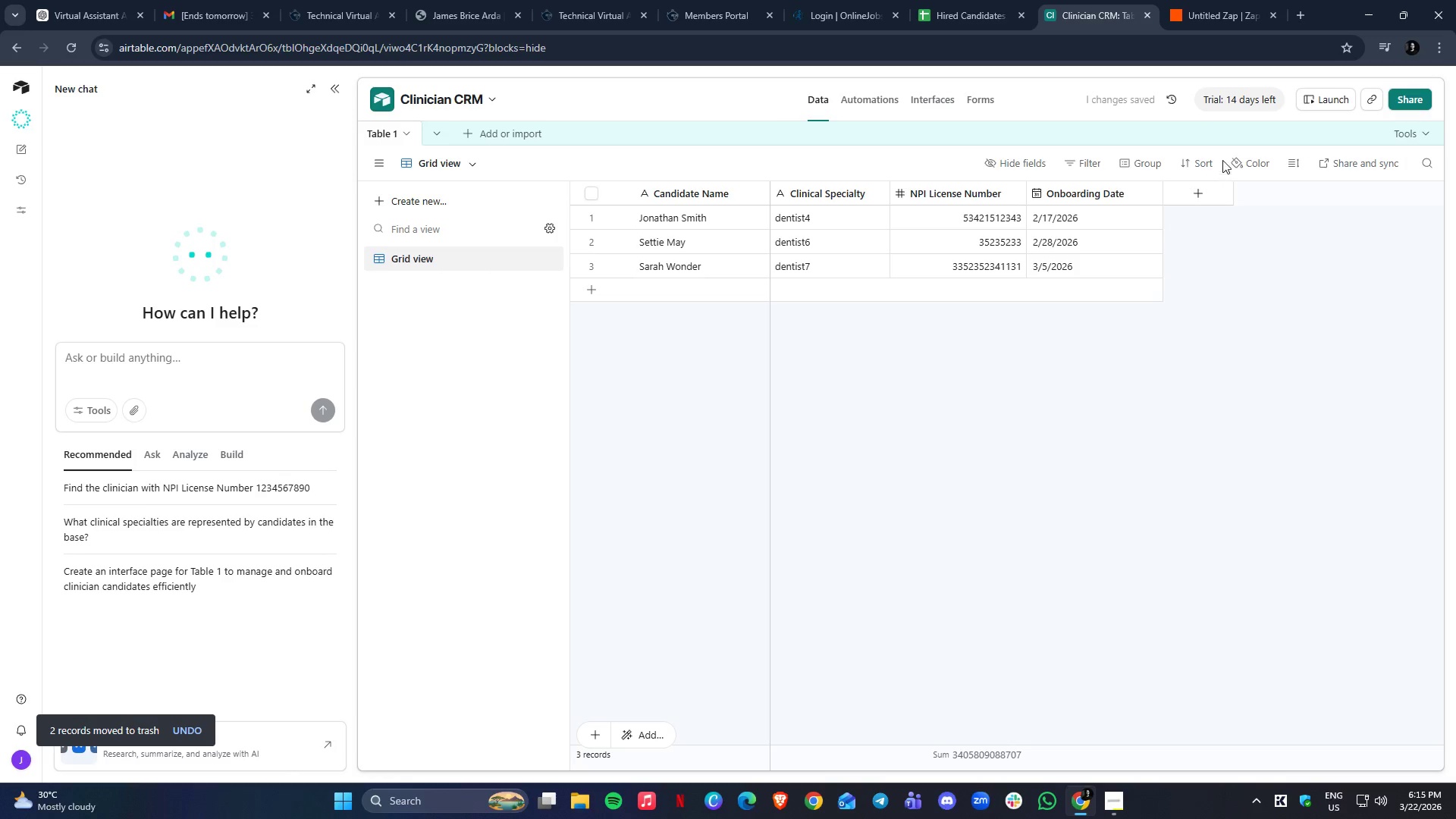 
left_click([1220, 0])
 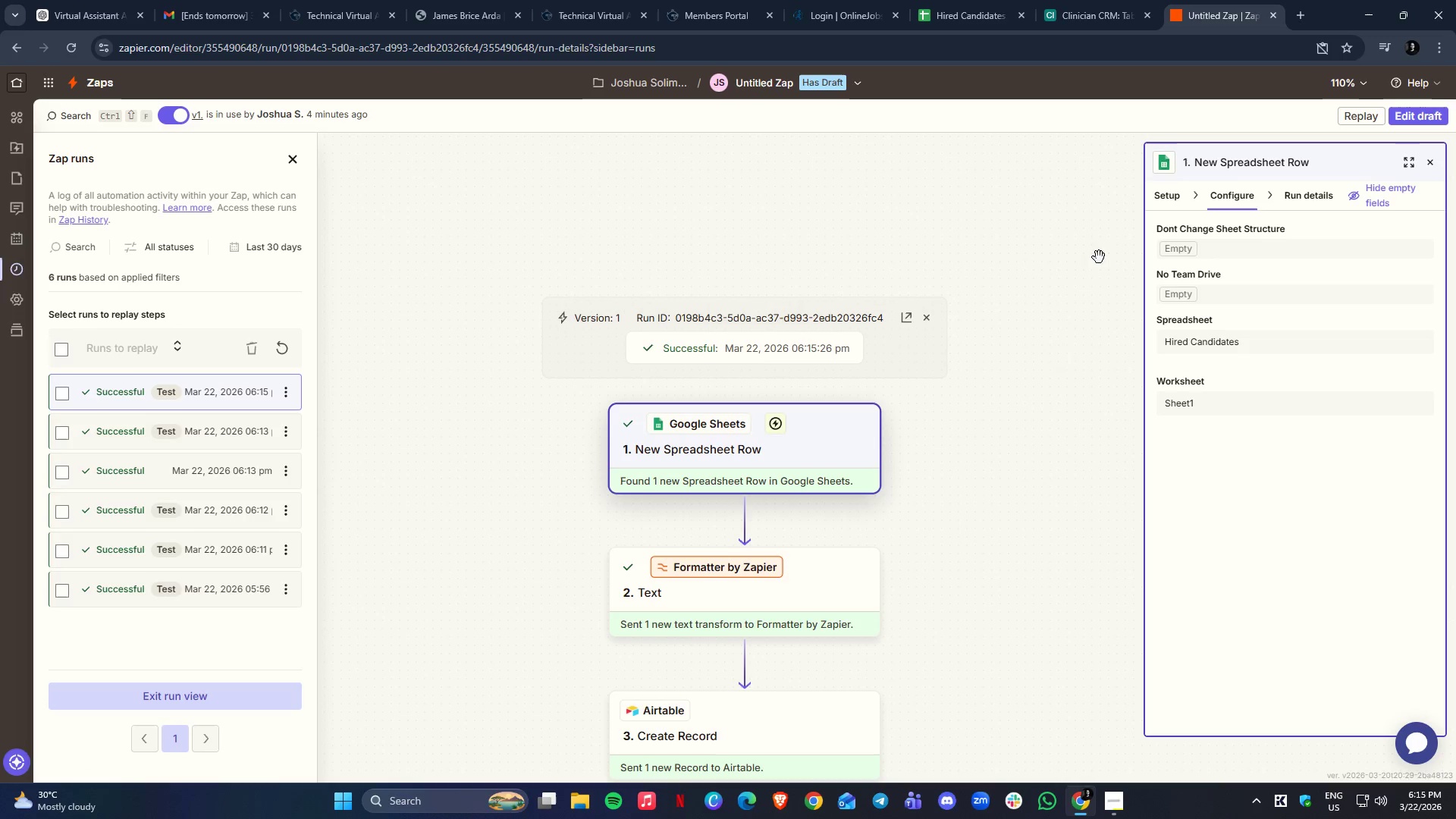 
left_click([1029, 432])
 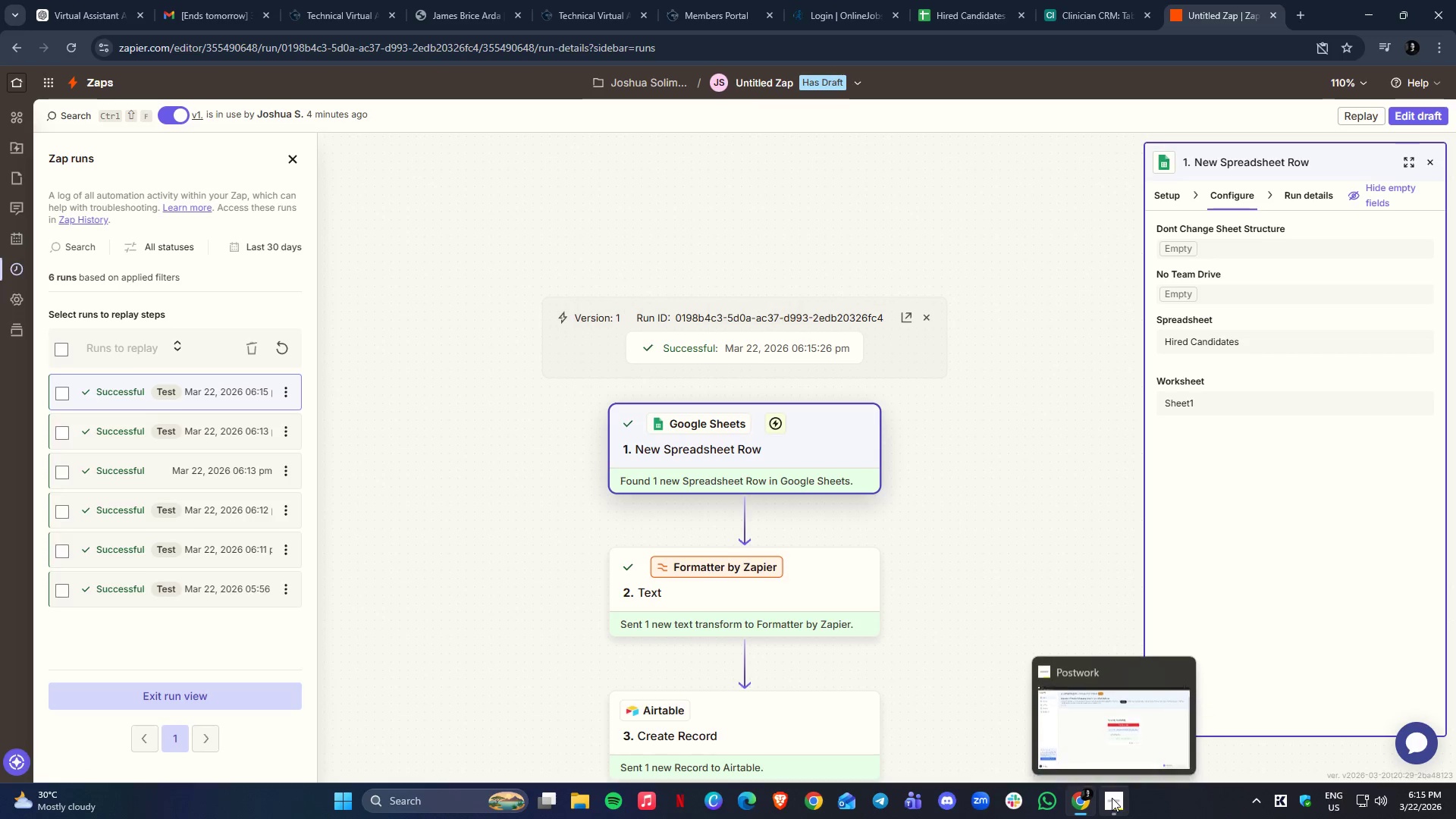 
wait(9.92)
 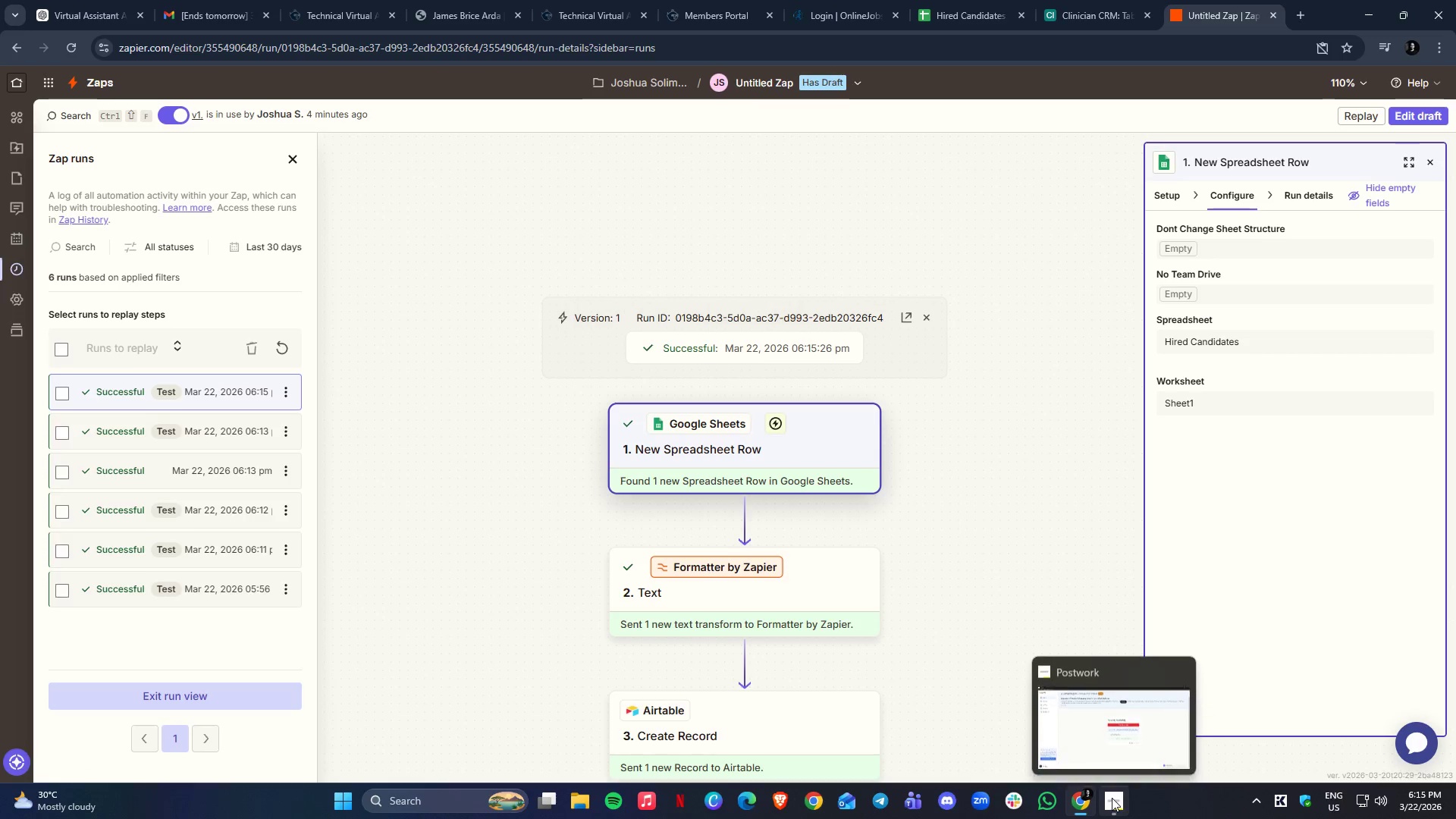 
left_click([1107, 802])